 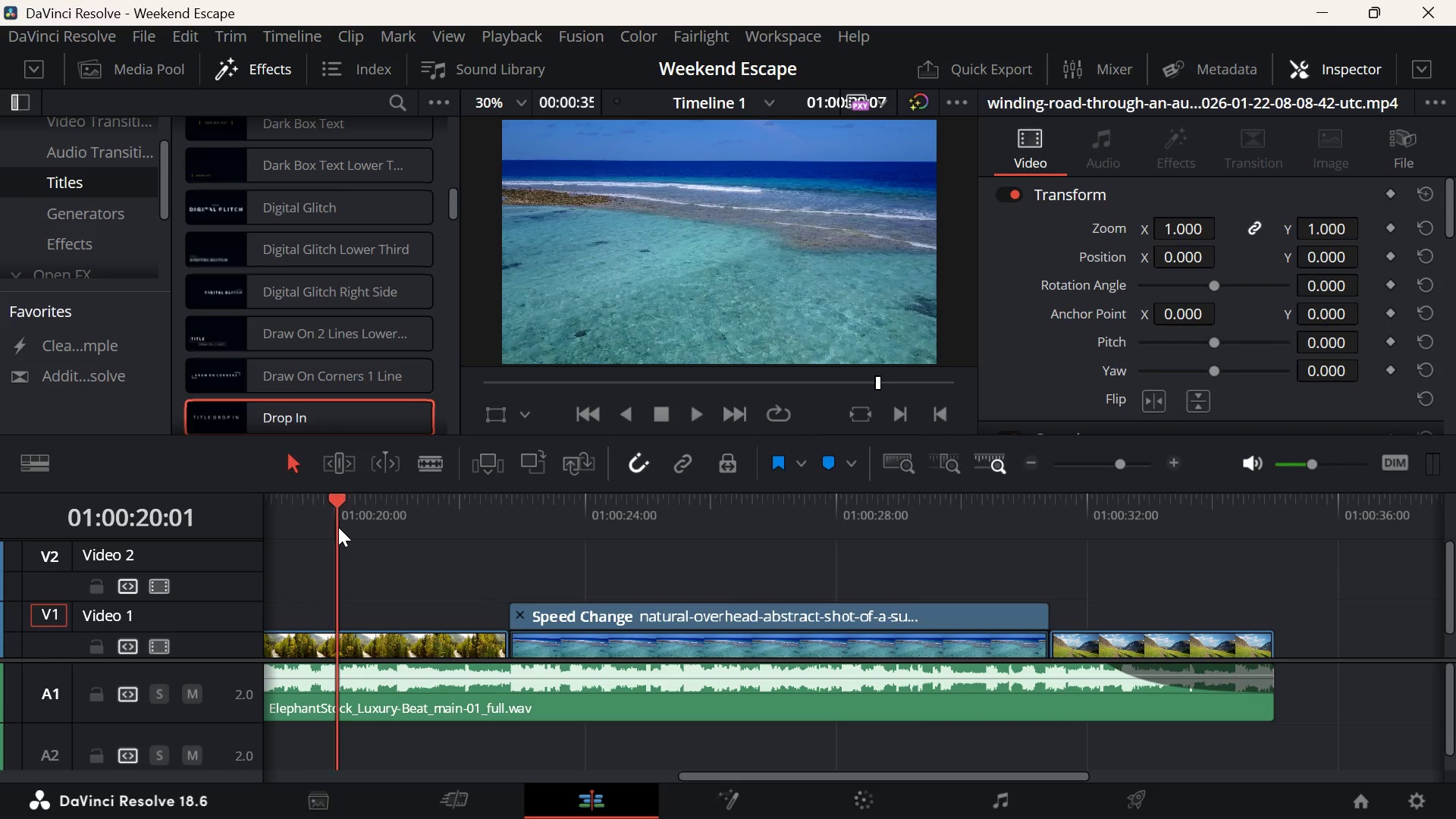 
left_click_drag(start_coordinate=[338, 527], to_coordinate=[463, 530])
 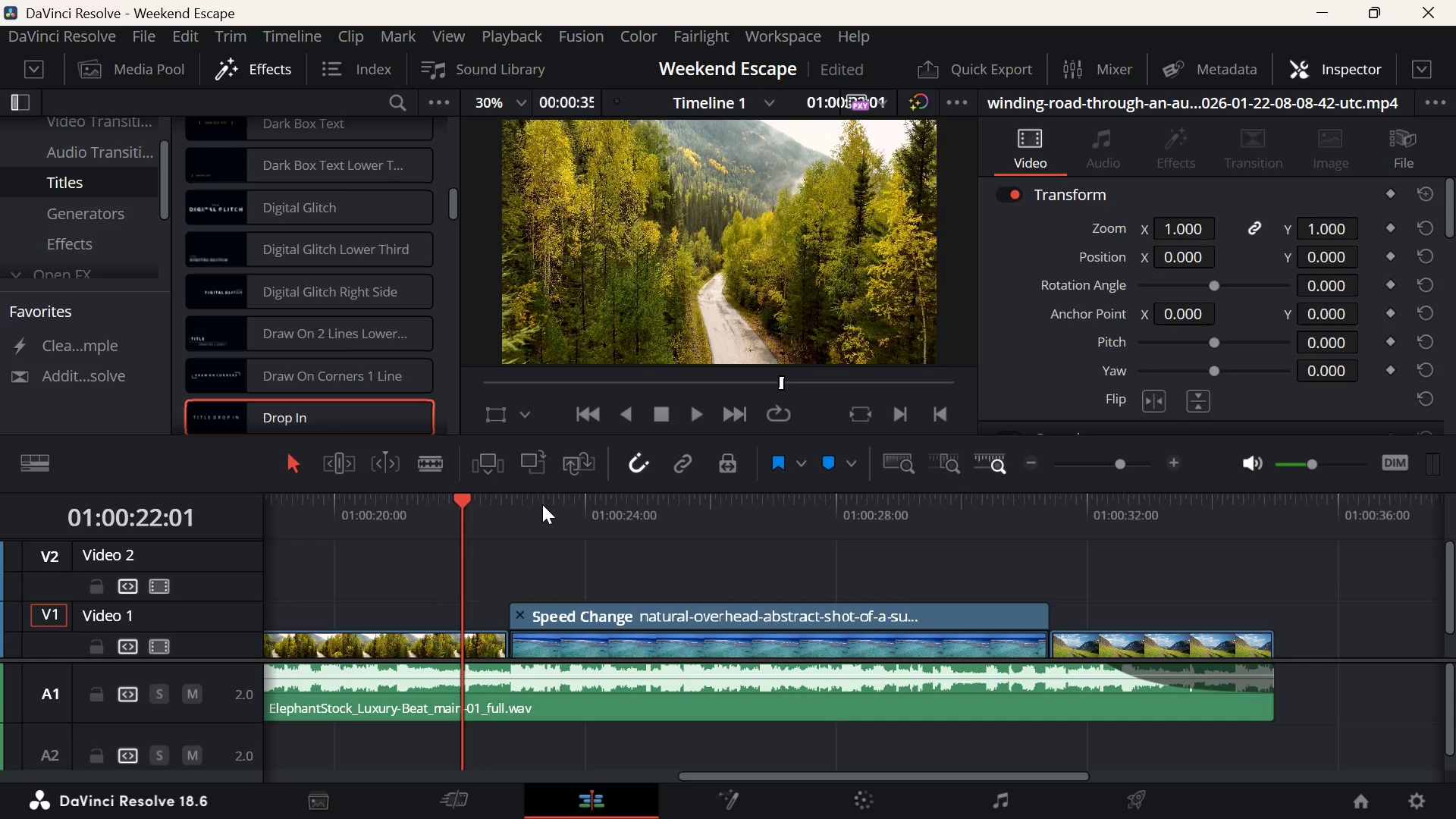 
wait(10.12)
 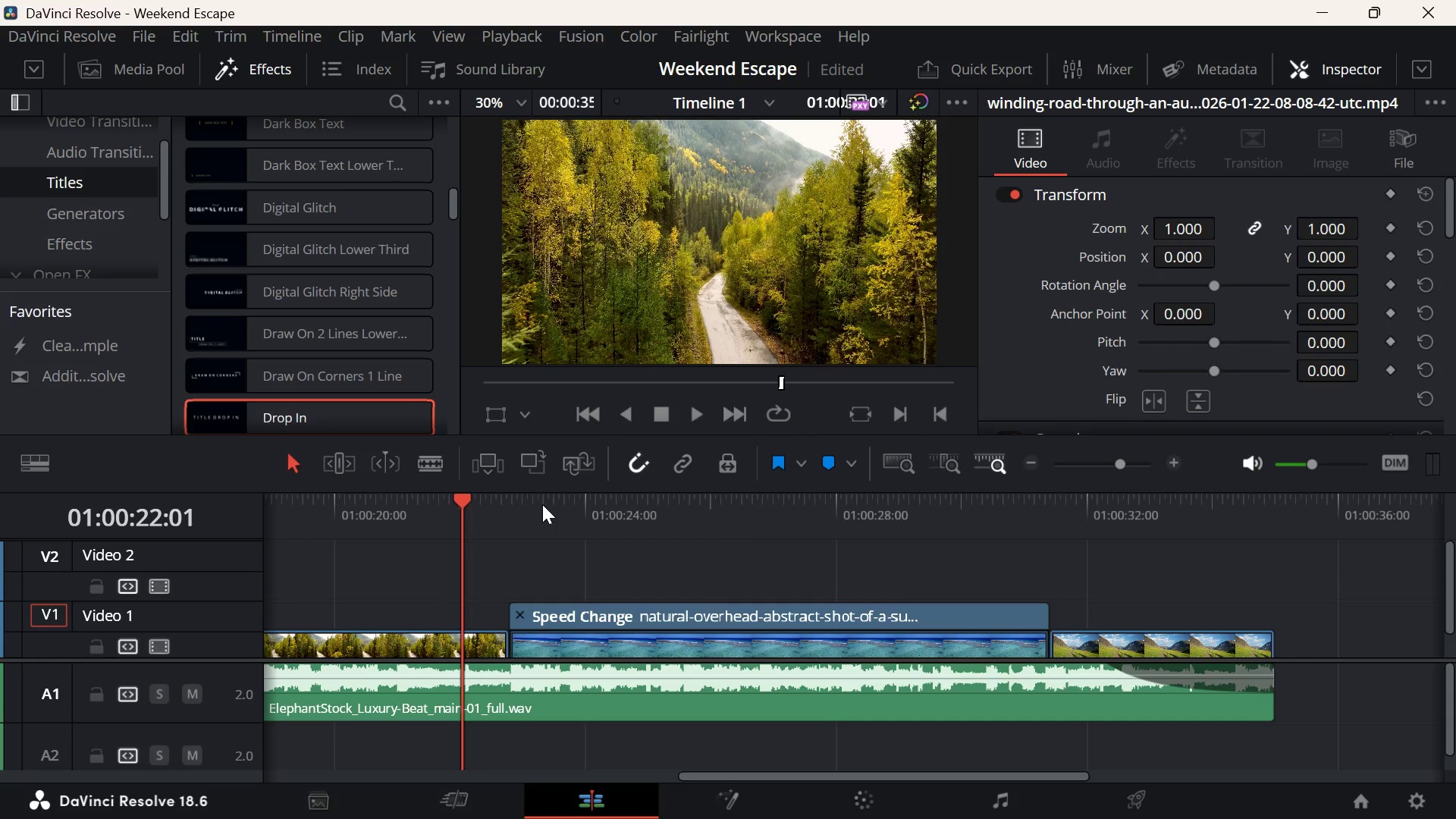 
left_click([1215, 529])
 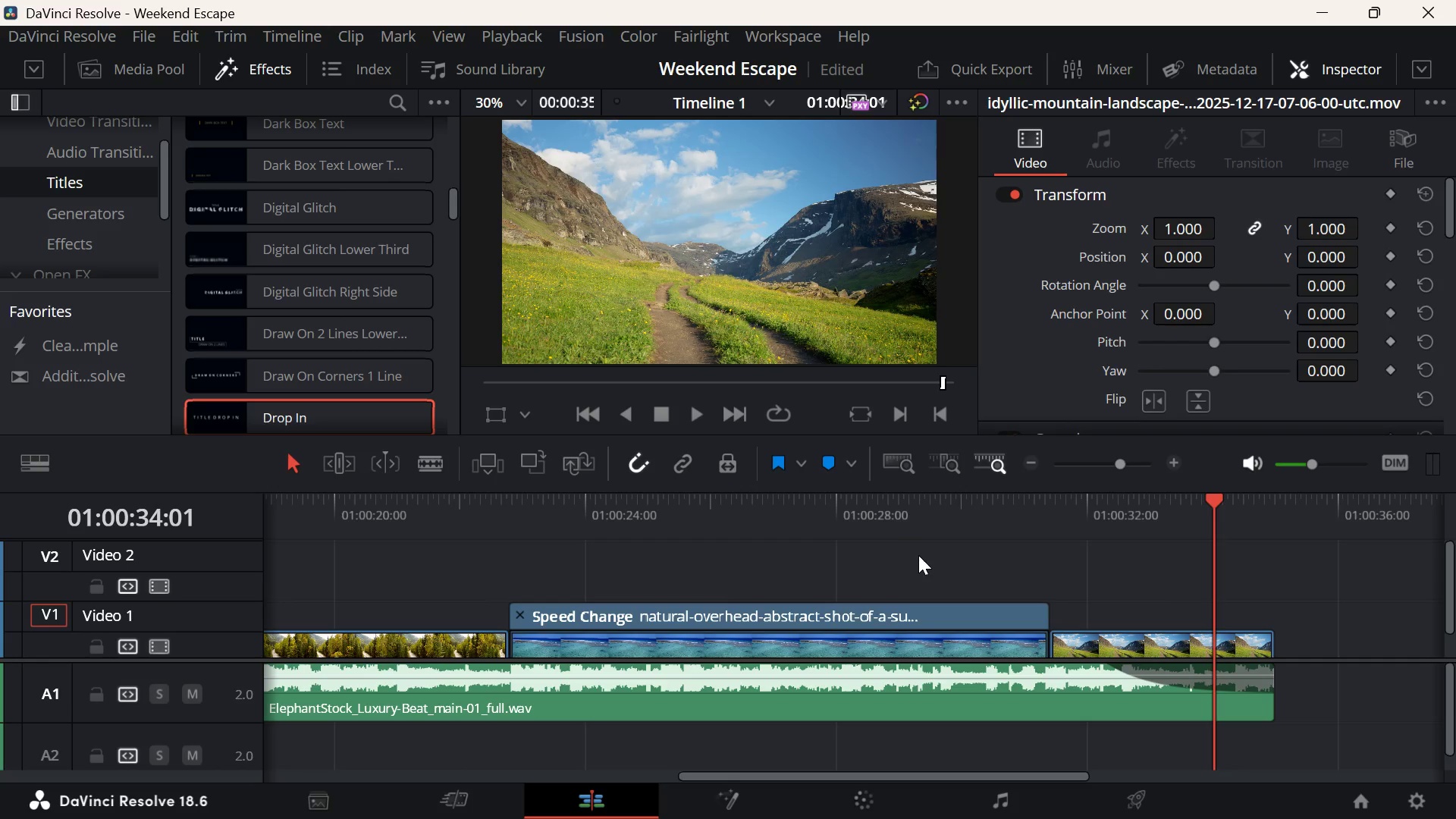 
left_click_drag(start_coordinate=[905, 539], to_coordinate=[0, 560])
 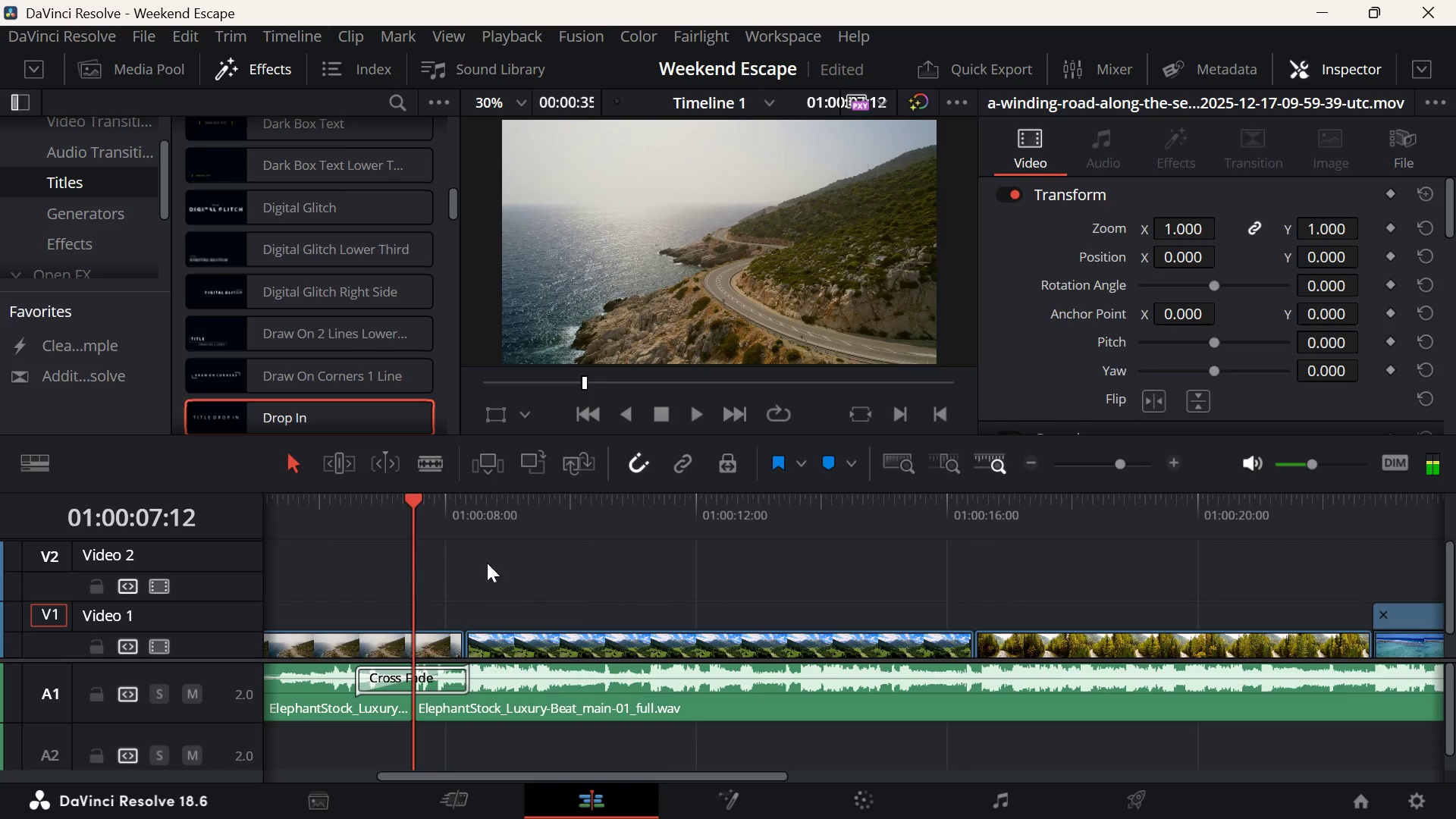 
scroll: coordinate [732, 589], scroll_direction: up, amount: 14.0
 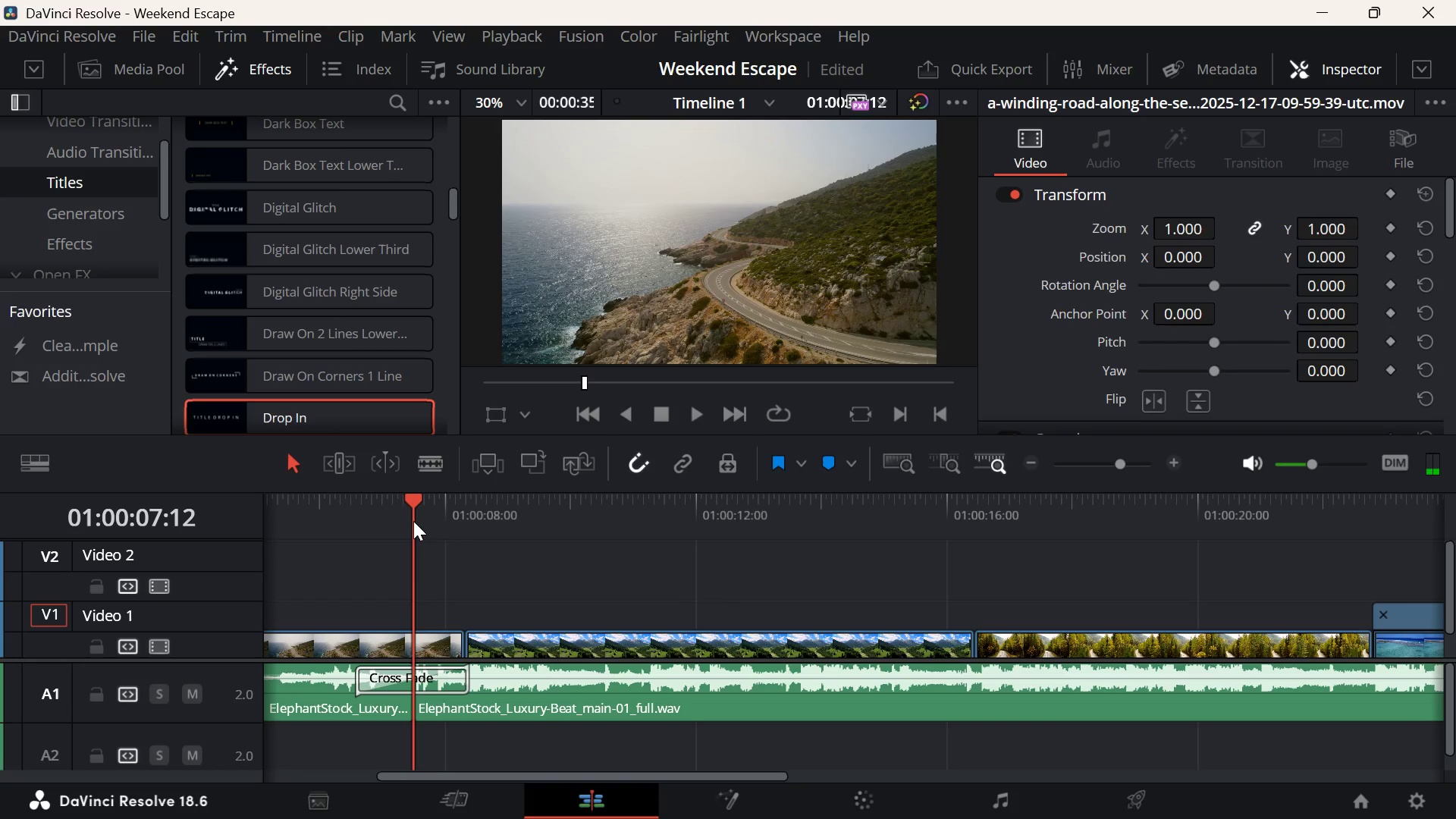 
left_click_drag(start_coordinate=[414, 522], to_coordinate=[71, 599])
 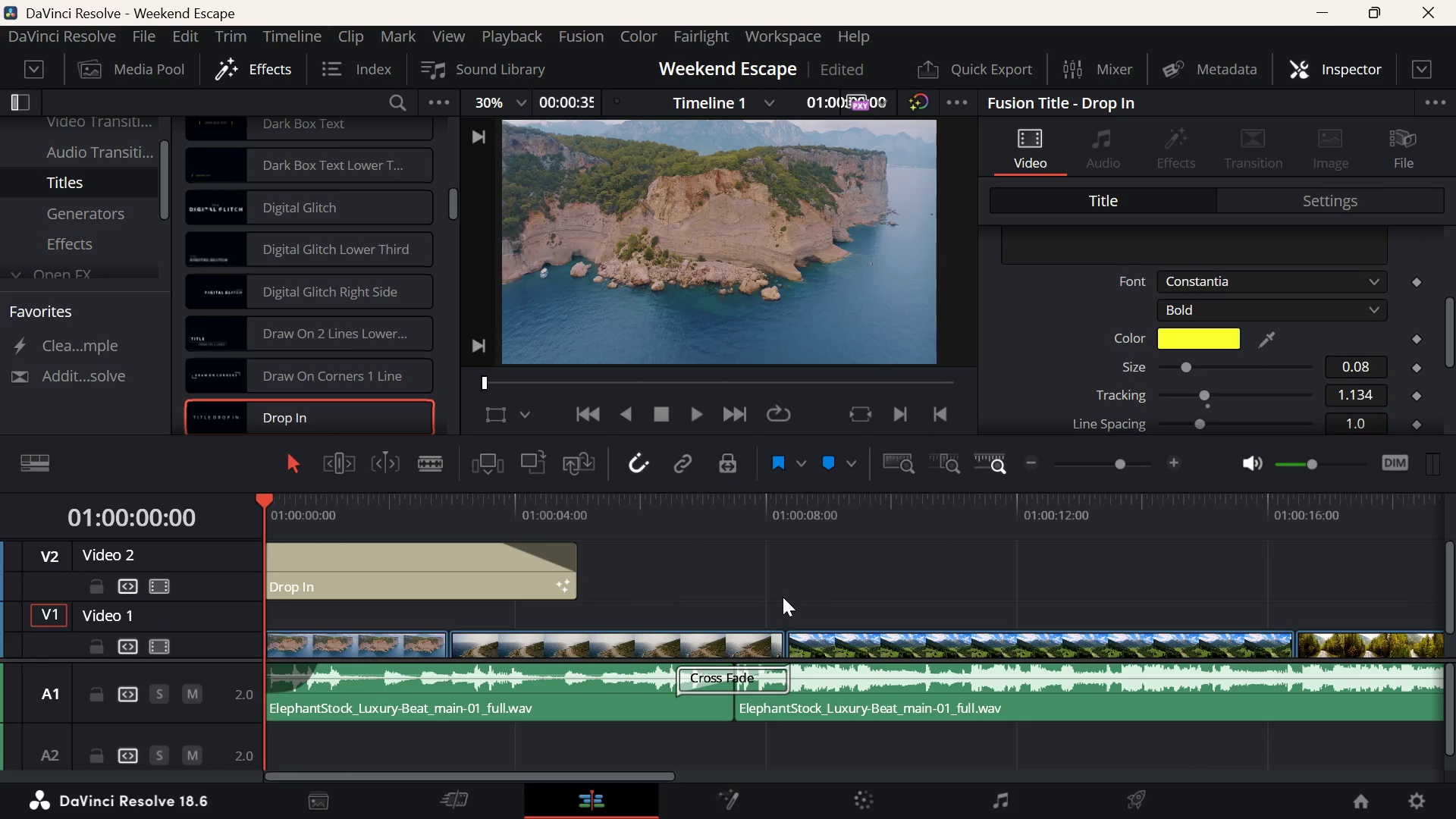 
wait(15.7)
 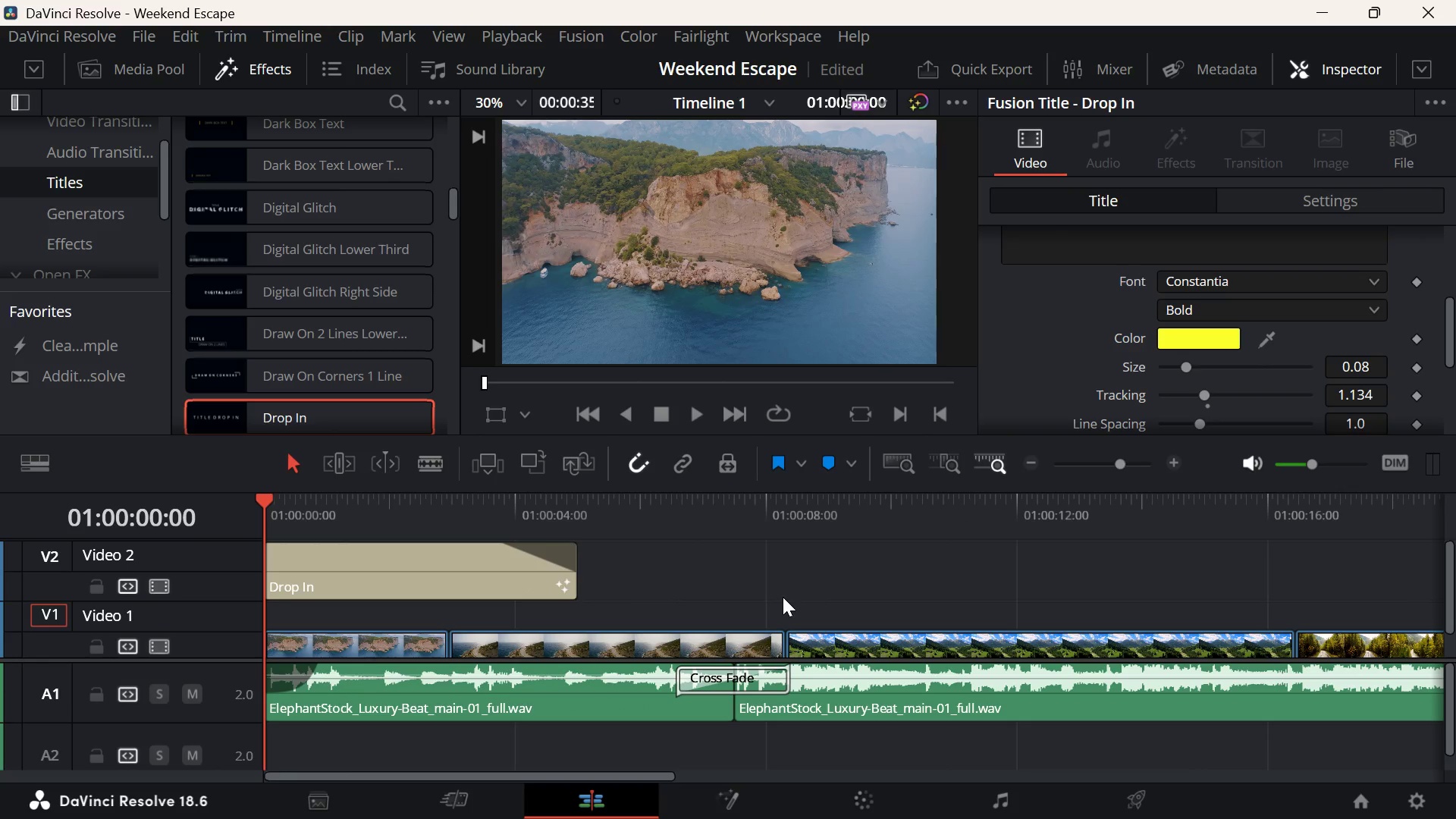 
scroll: coordinate [774, 571], scroll_direction: down, amount: 7.0
 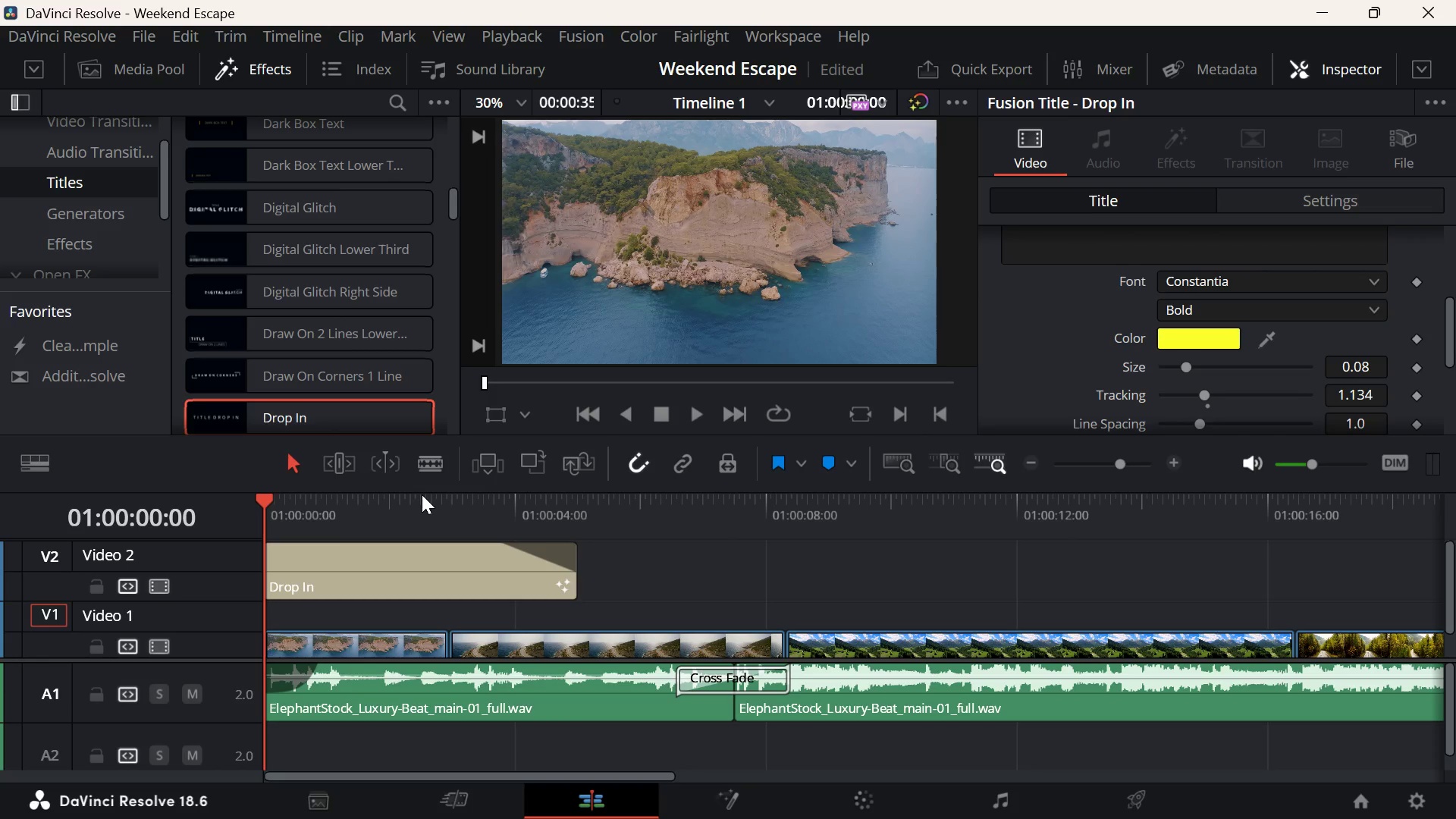 
wait(34.42)
 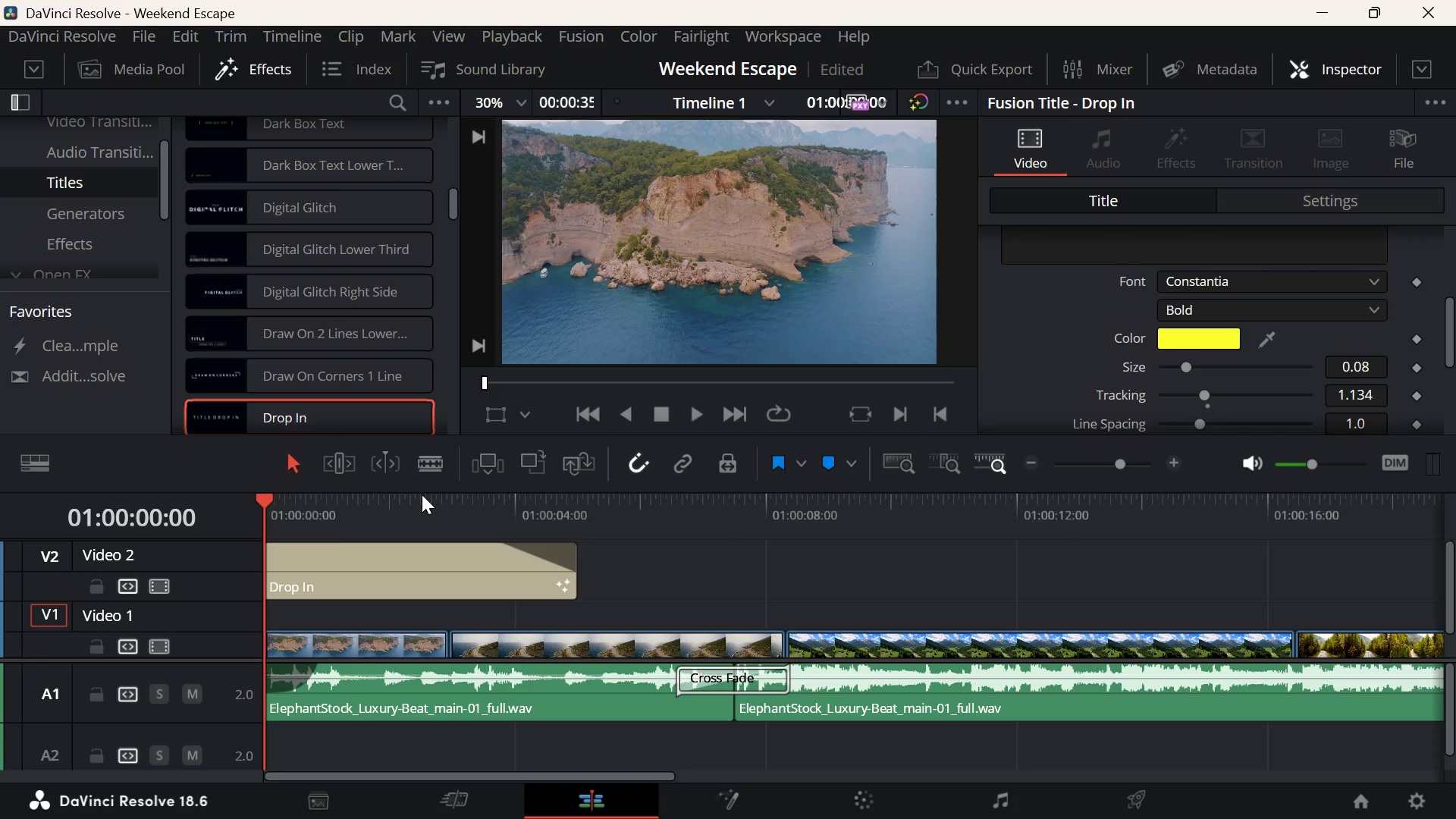 
scroll: coordinate [833, 593], scroll_direction: down, amount: 16.0
 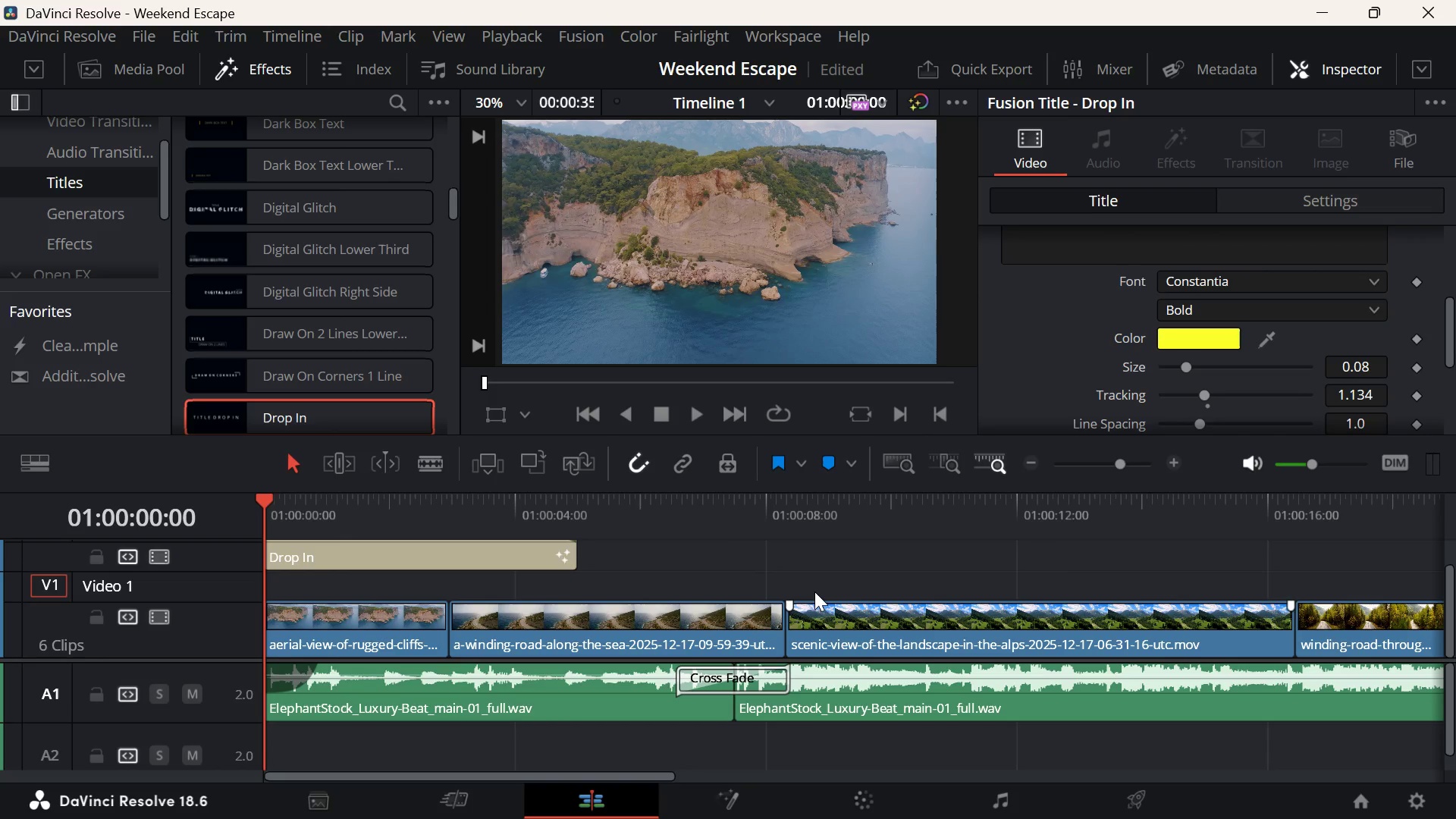 
wait(5.43)
 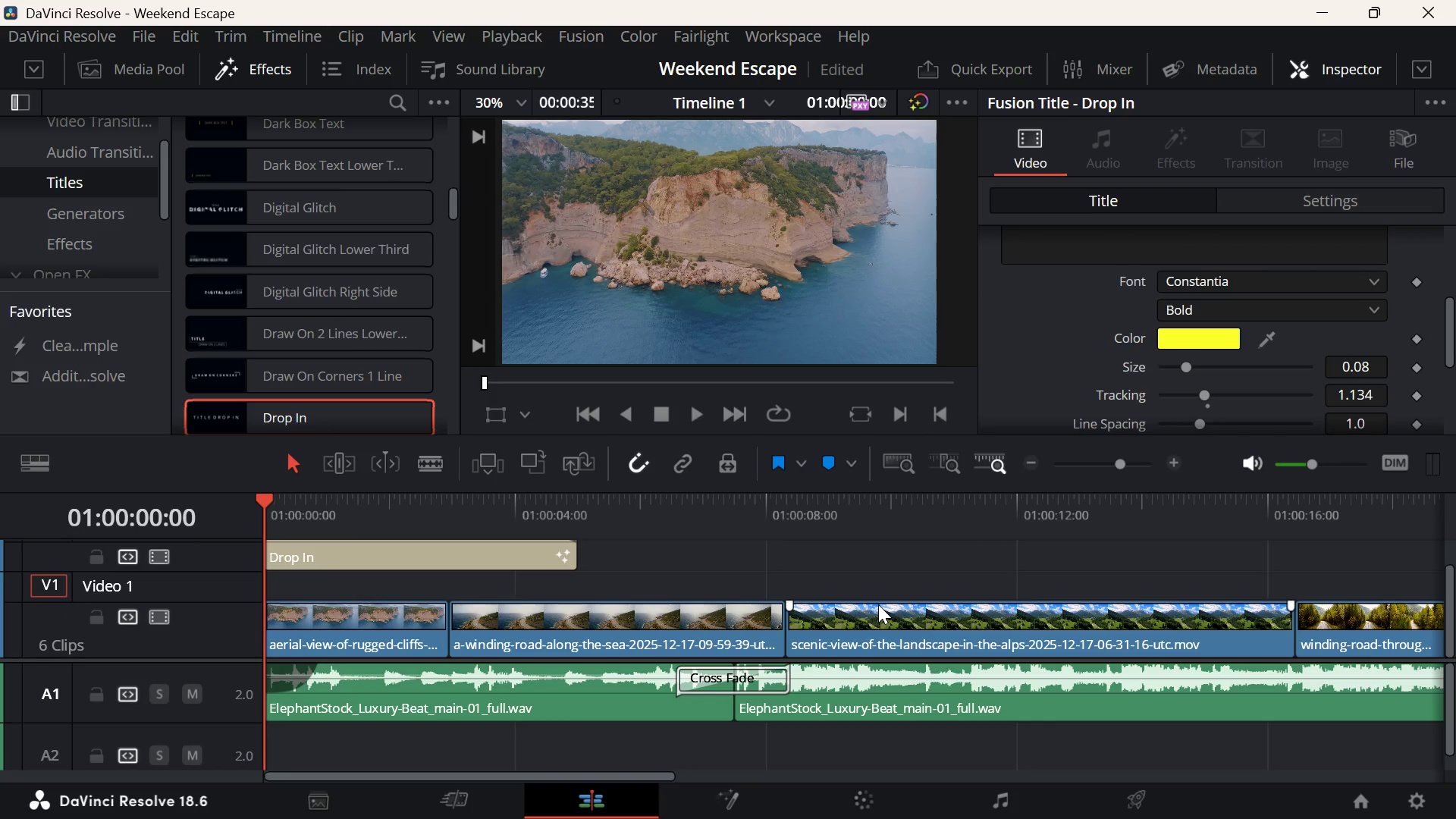 
scroll: coordinate [841, 563], scroll_direction: down, amount: 4.0
 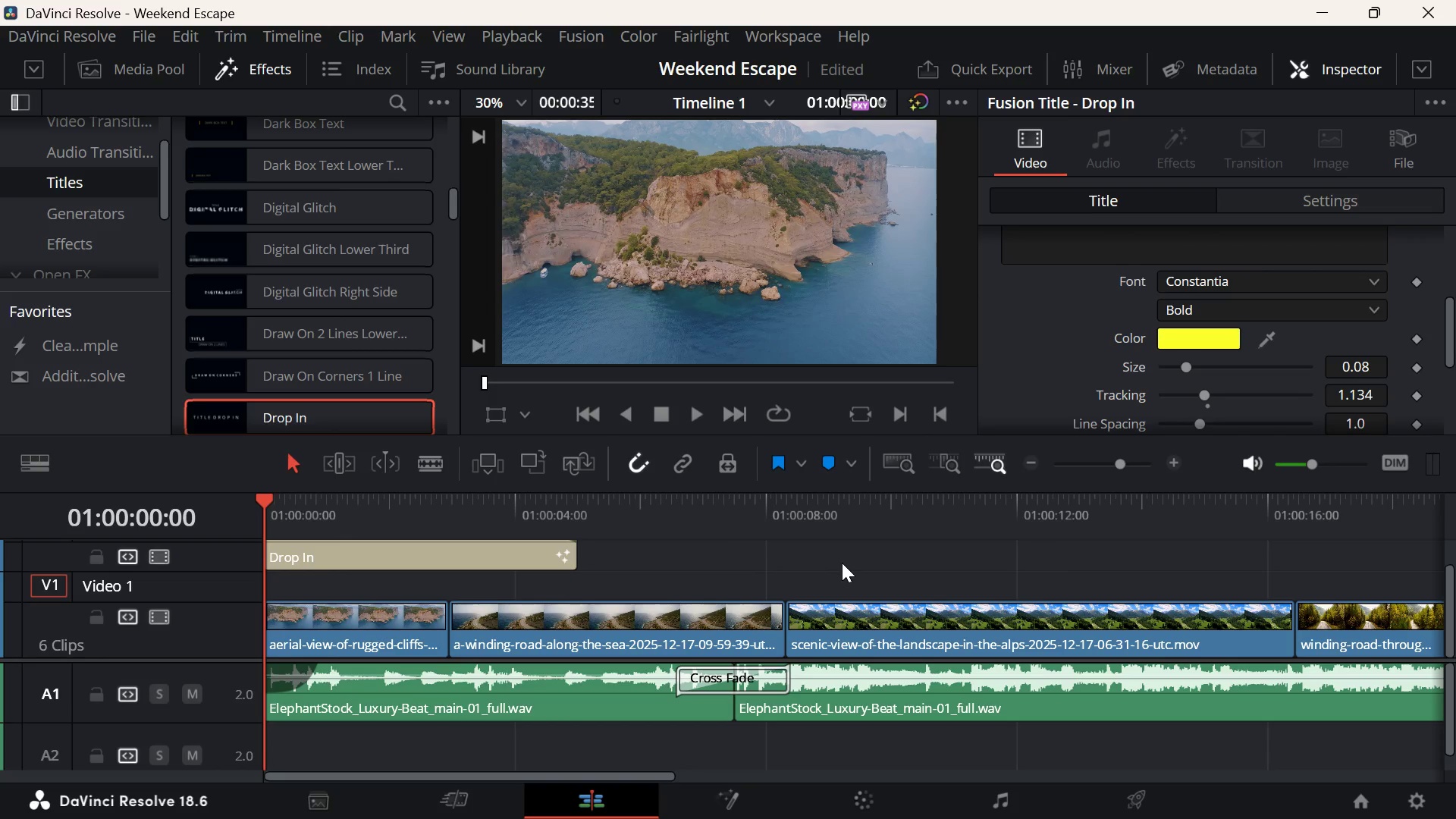 
scroll: coordinate [842, 563], scroll_direction: none, amount: 0.0
 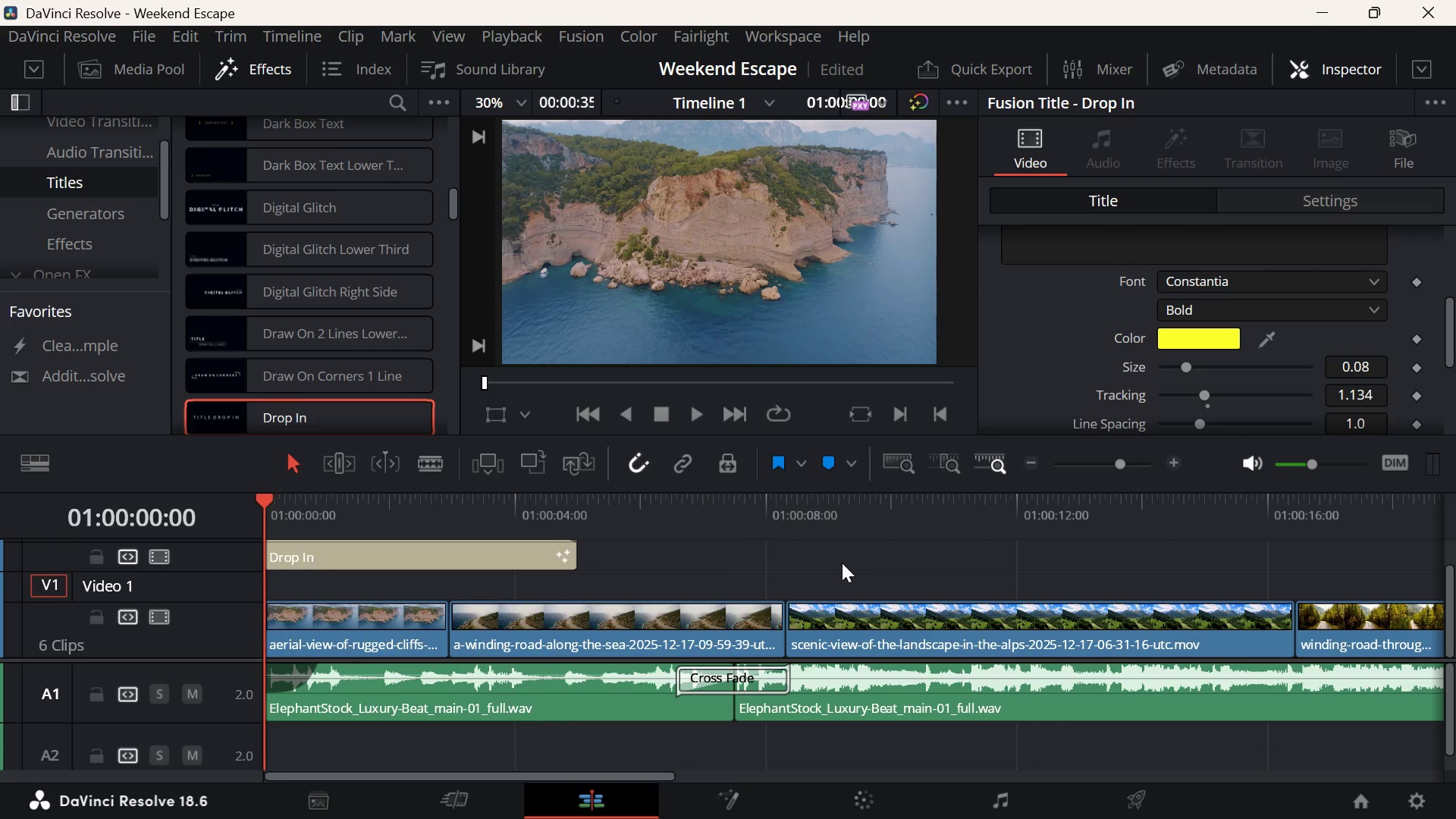 
scroll: coordinate [842, 563], scroll_direction: down, amount: 21.0
 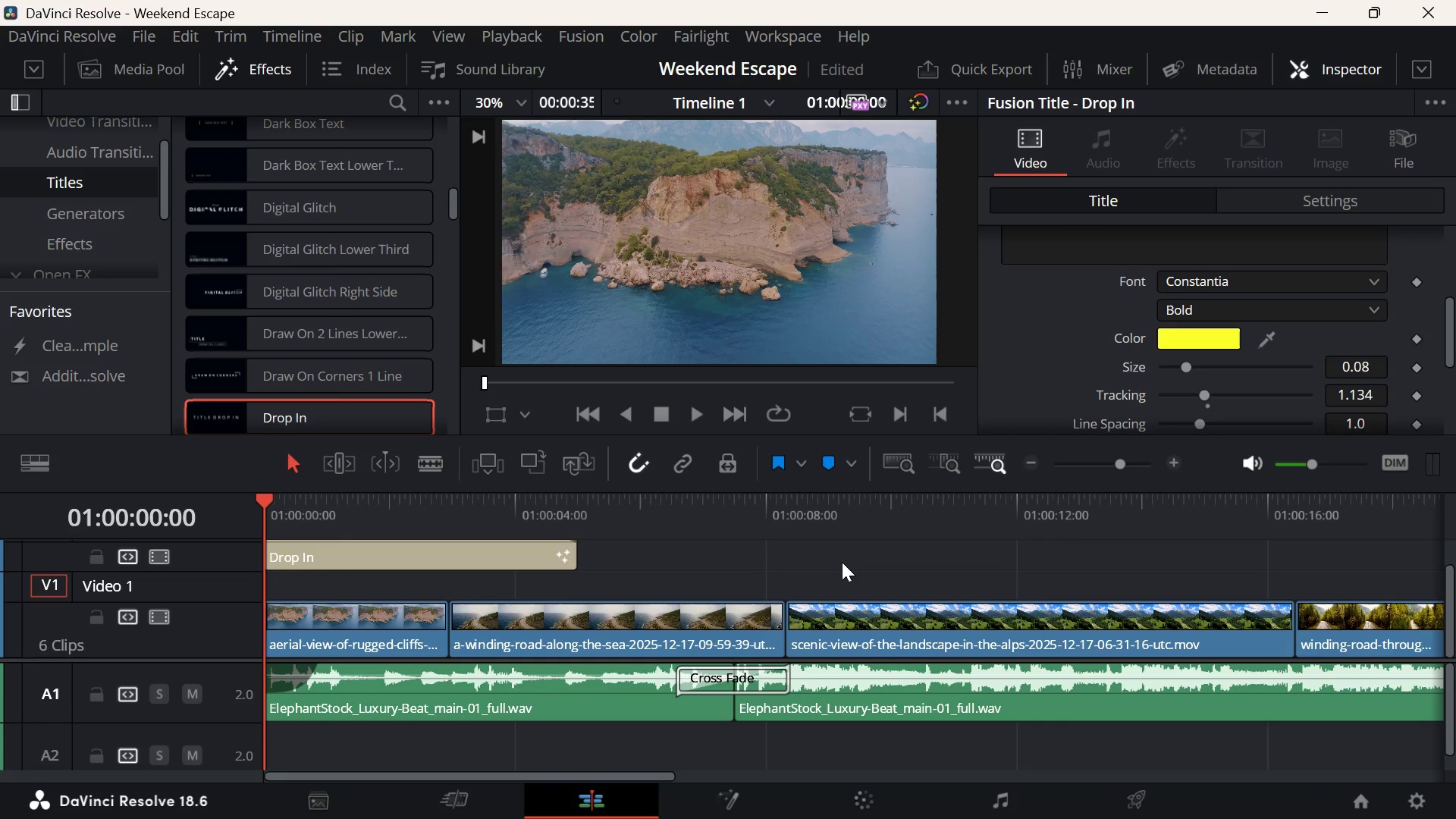 
wait(79.77)
 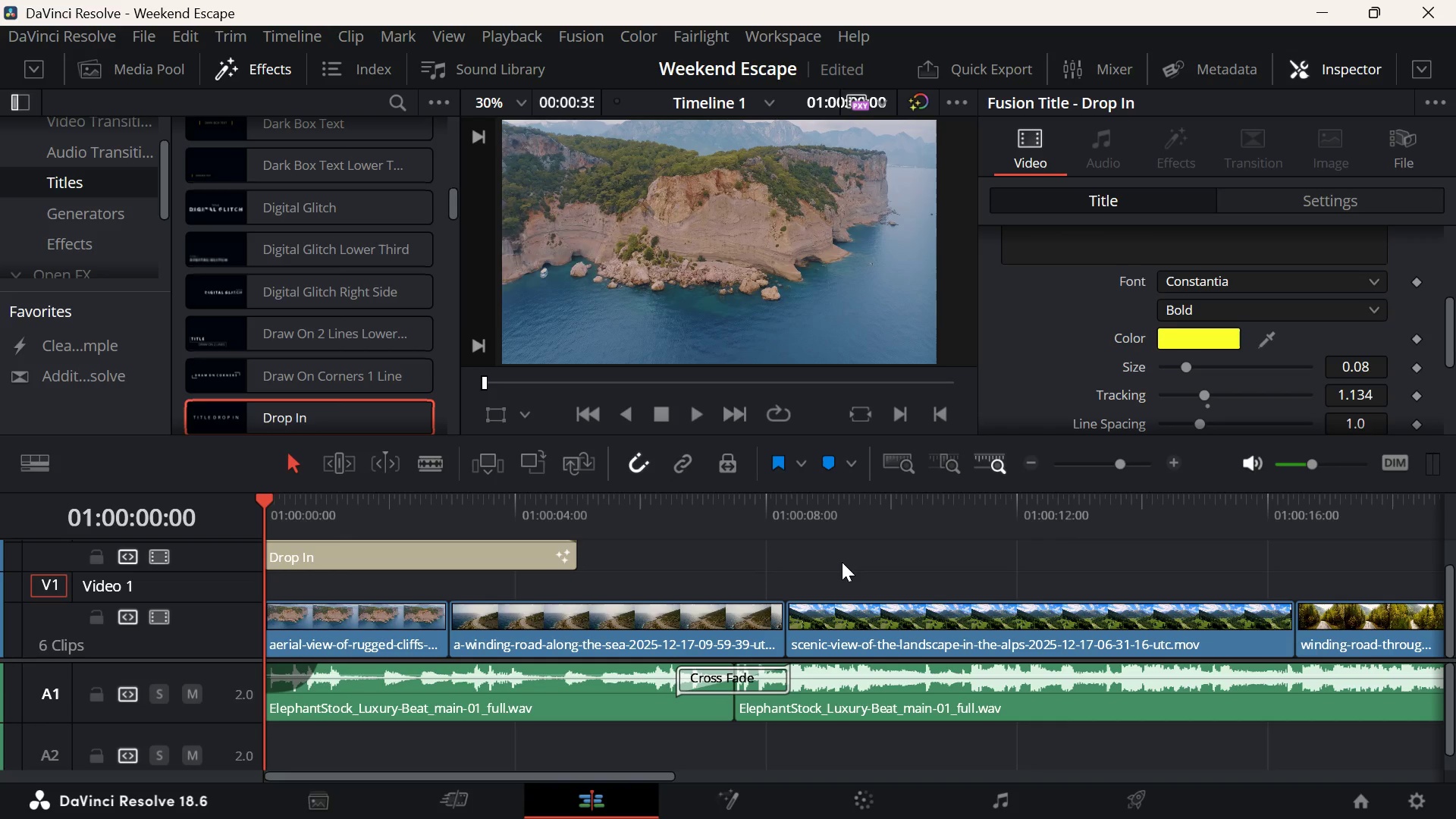 
scroll: coordinate [1177, 287], scroll_direction: down, amount: 5.0
 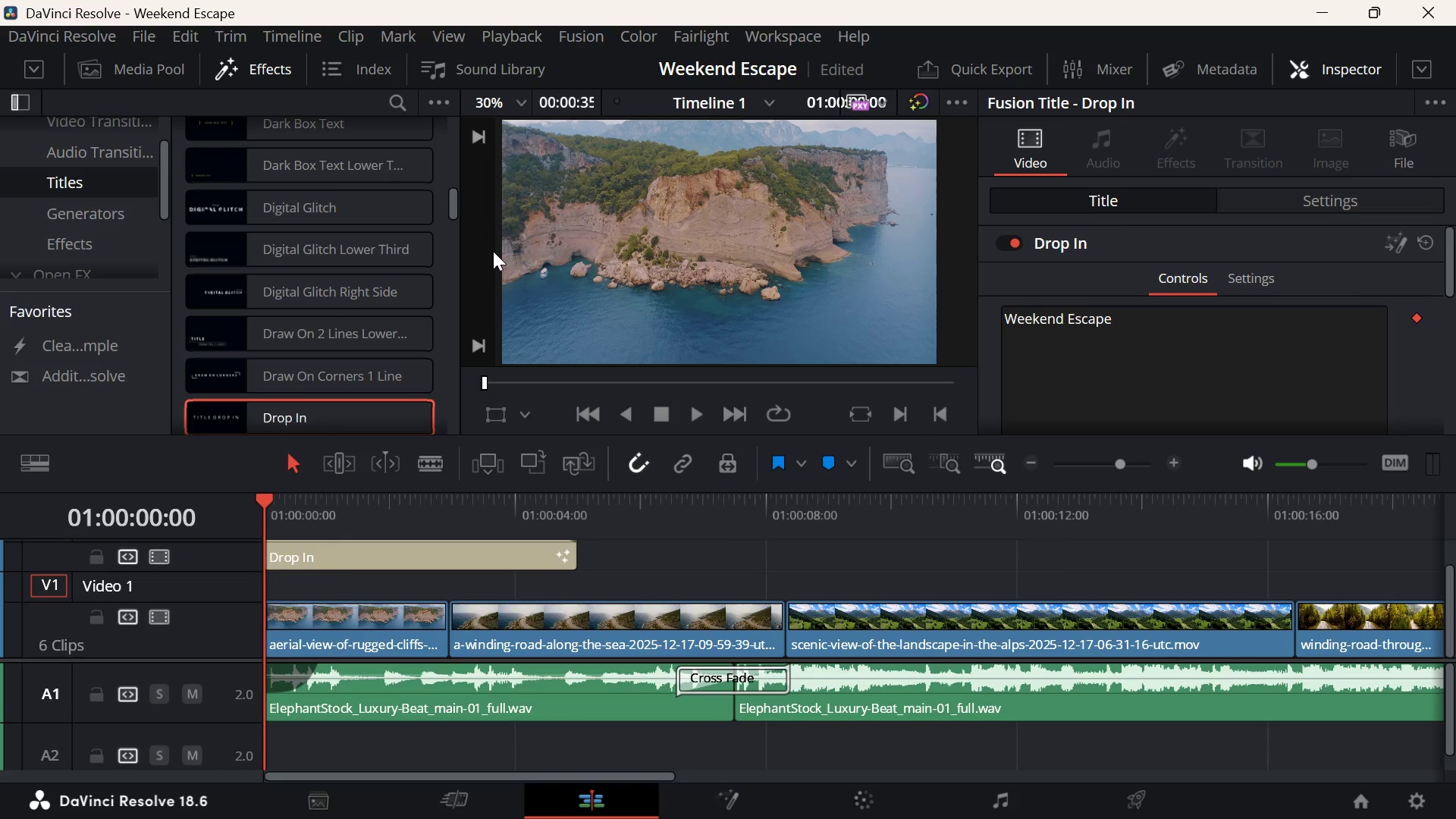 
wait(14.88)
 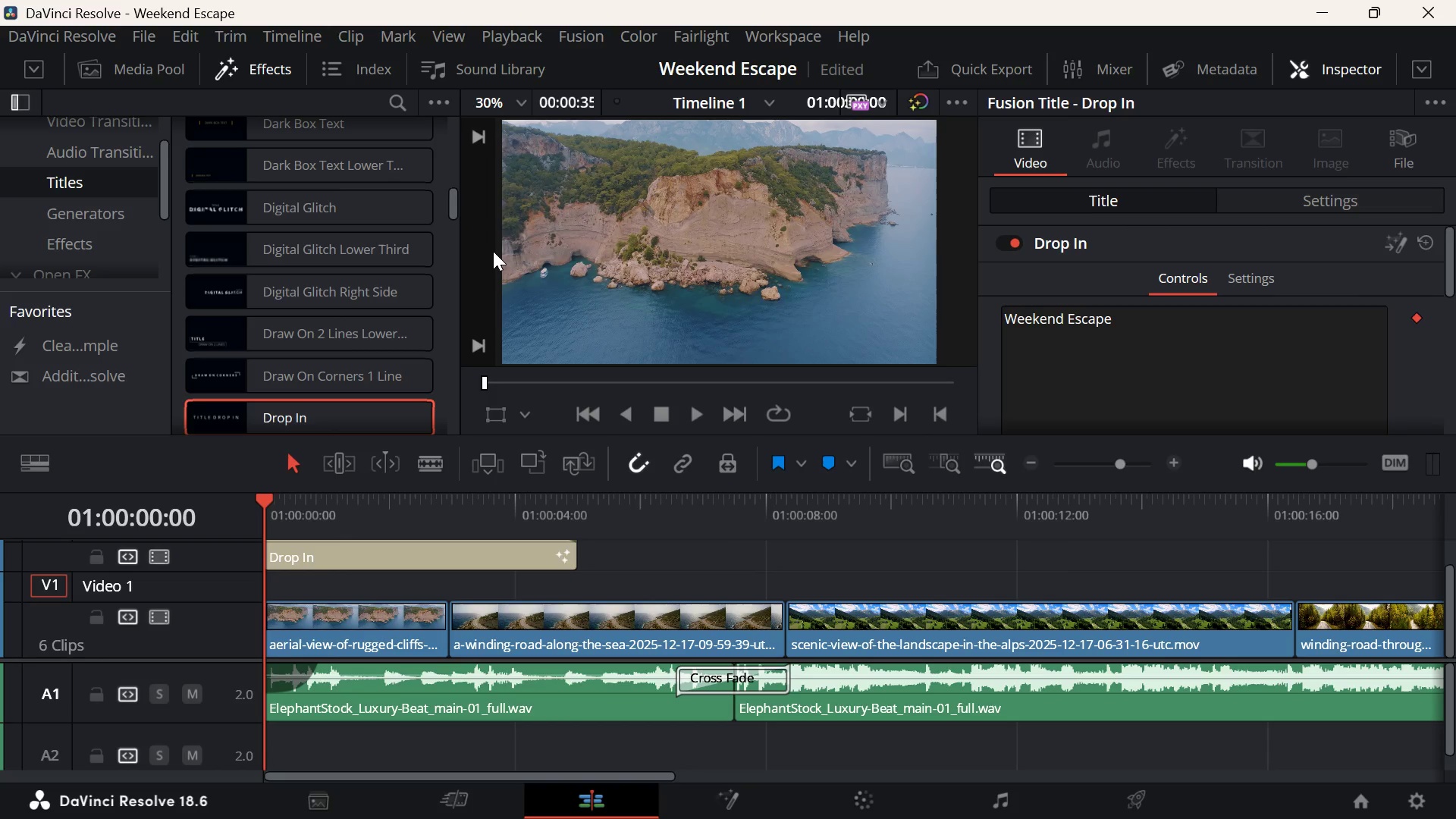 
scroll: coordinate [532, 267], scroll_direction: down, amount: 1.0
 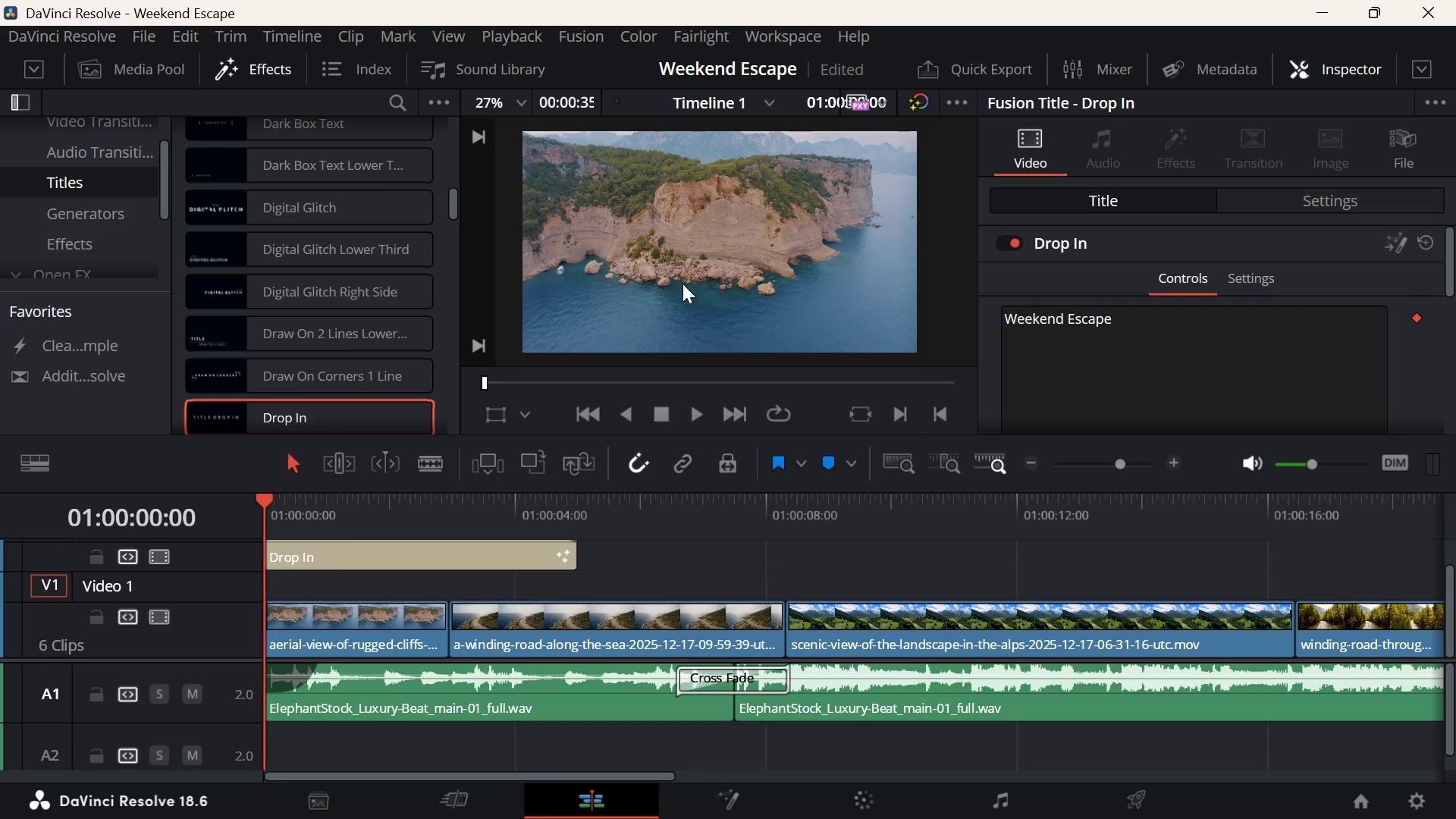 
left_click([919, 571])
 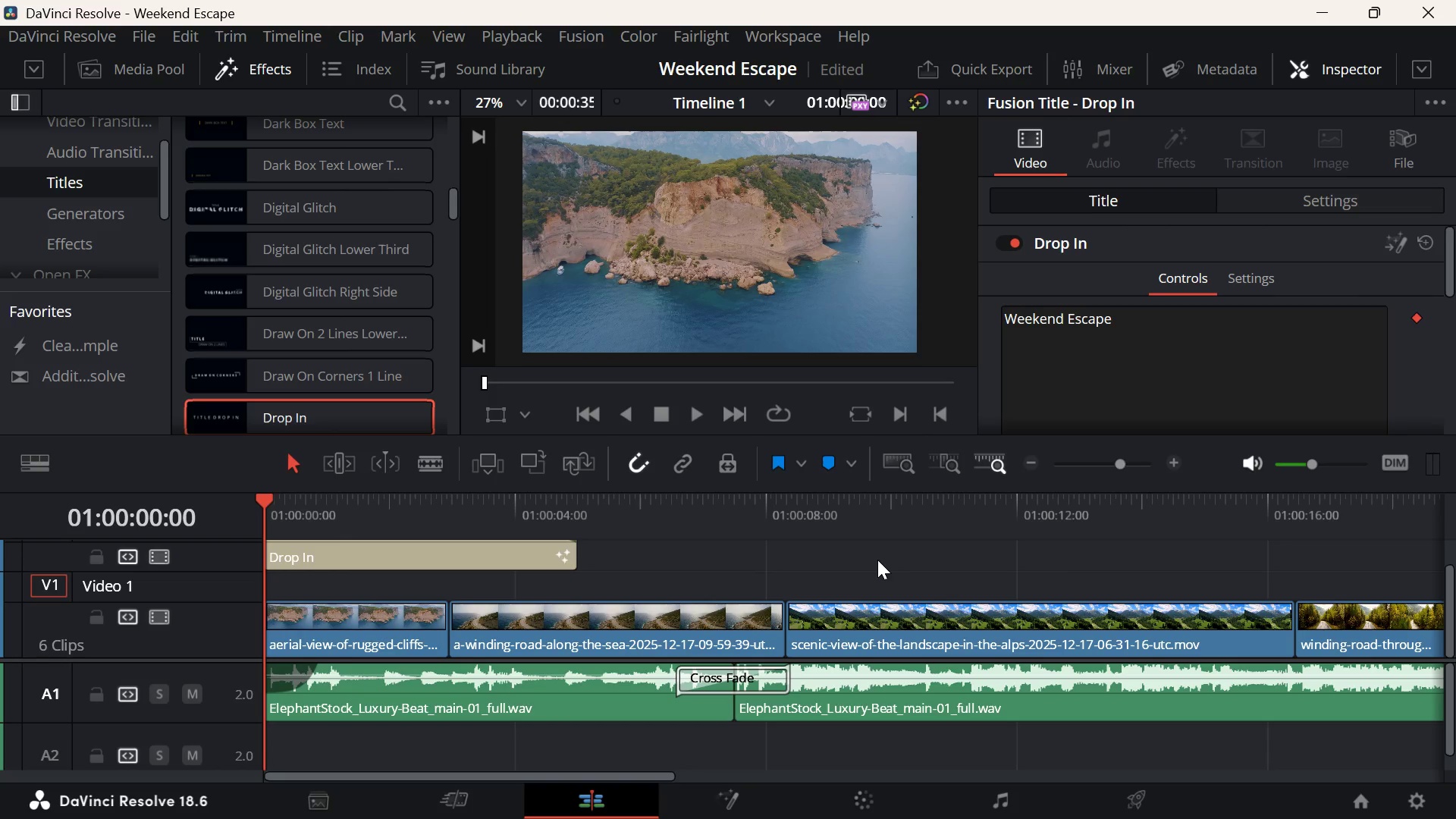 
left_click([927, 560])
 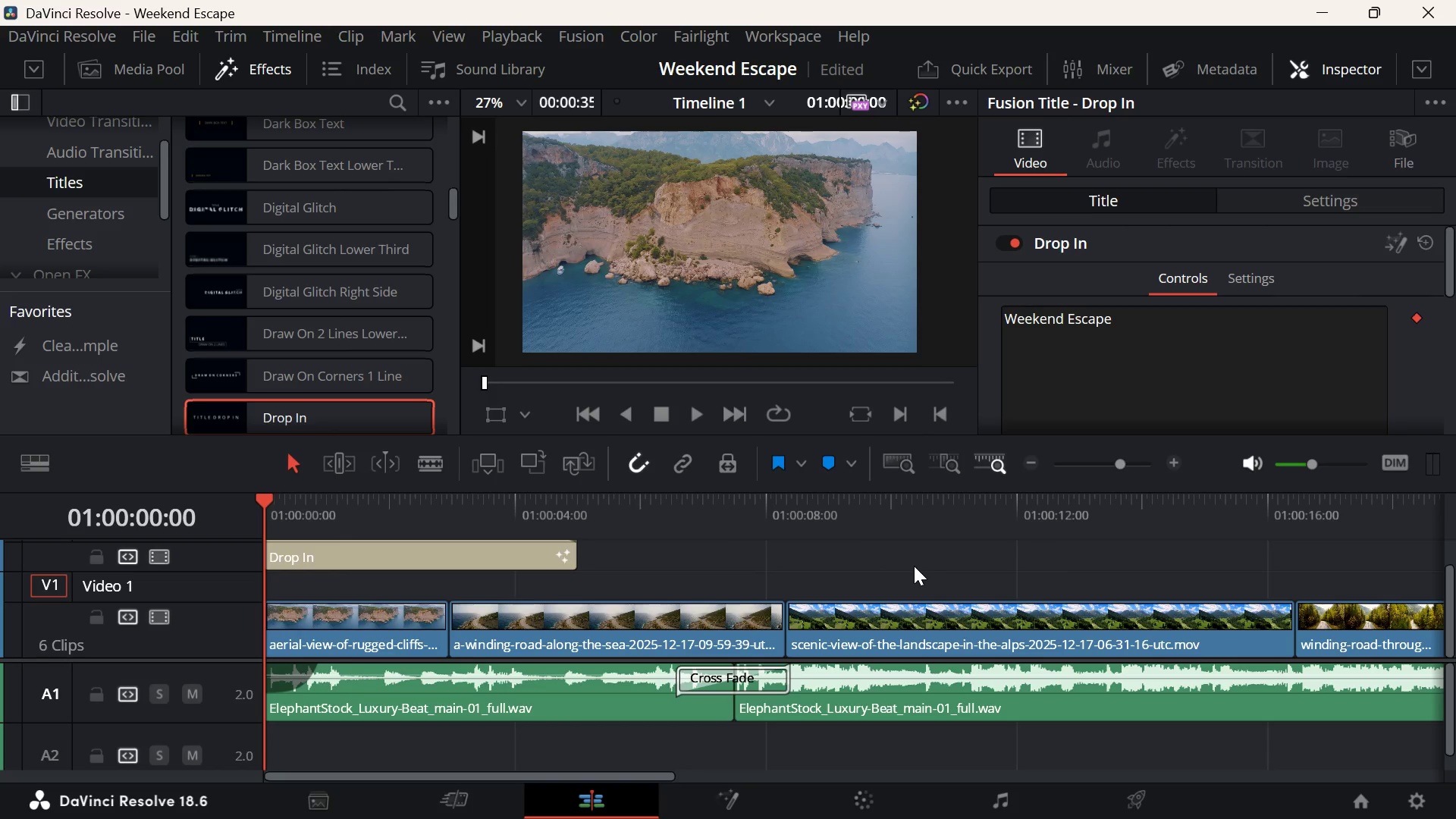 
wait(6.75)
 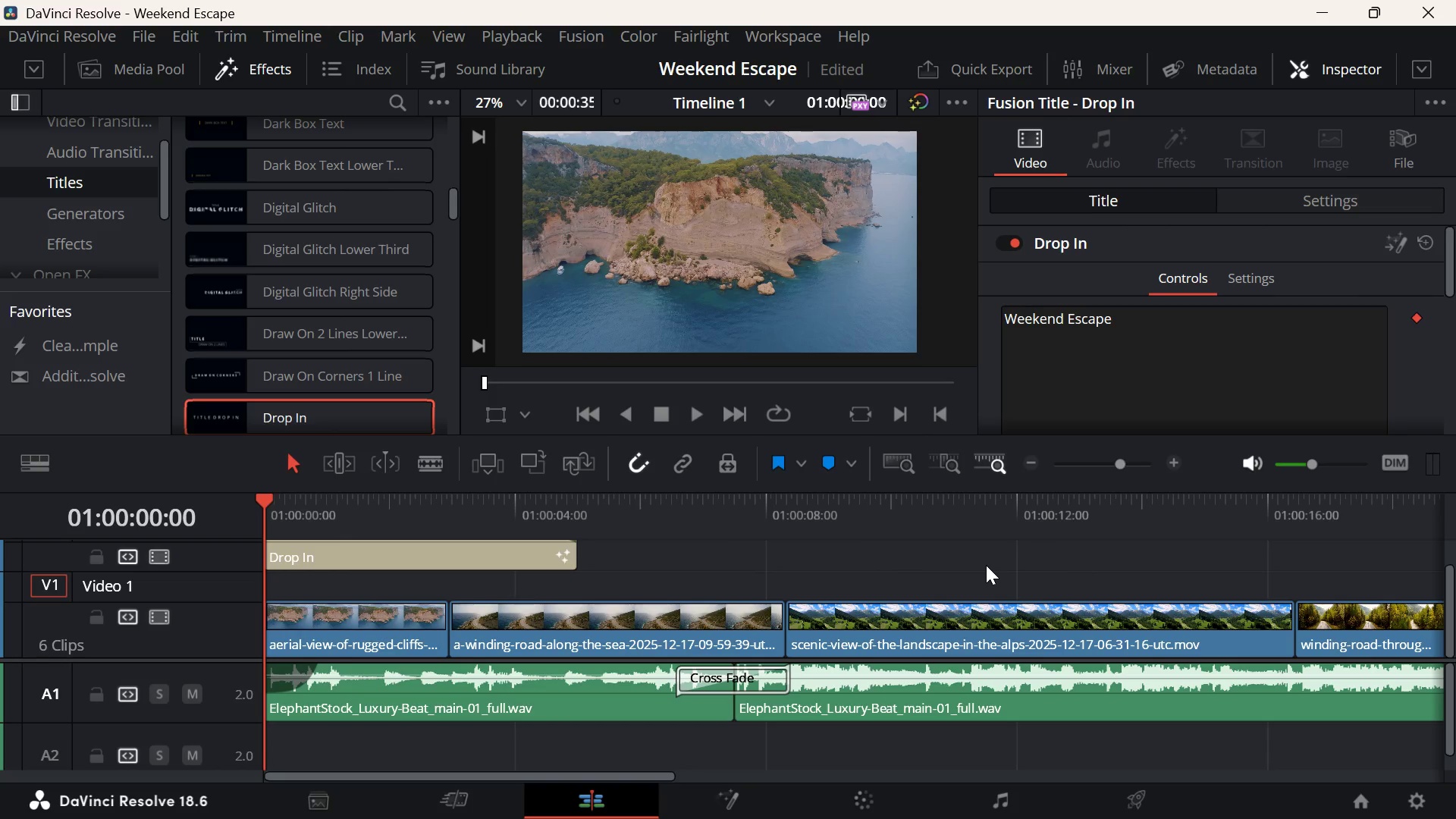 
left_click([914, 566])
 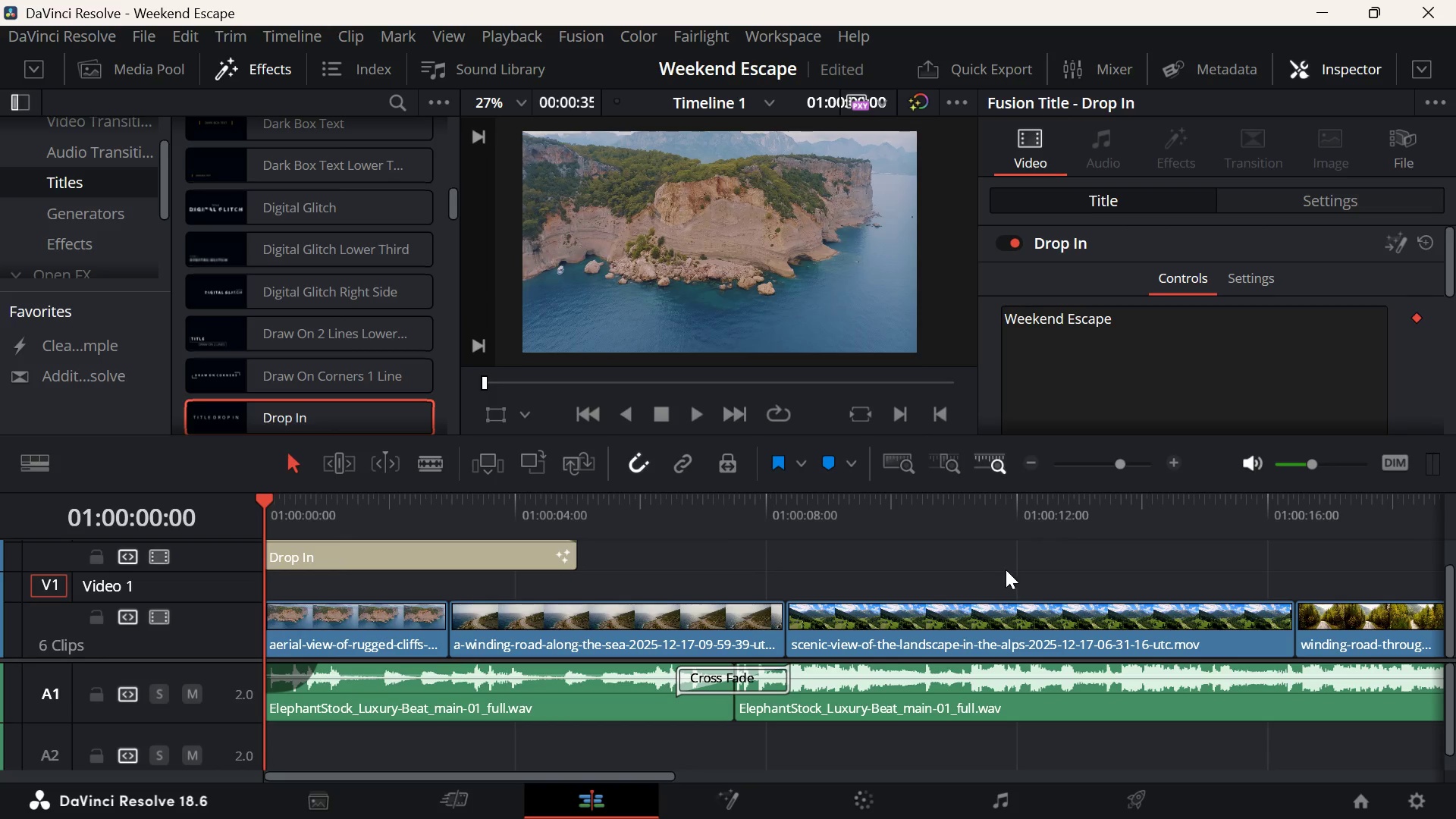 
left_click([1006, 570])
 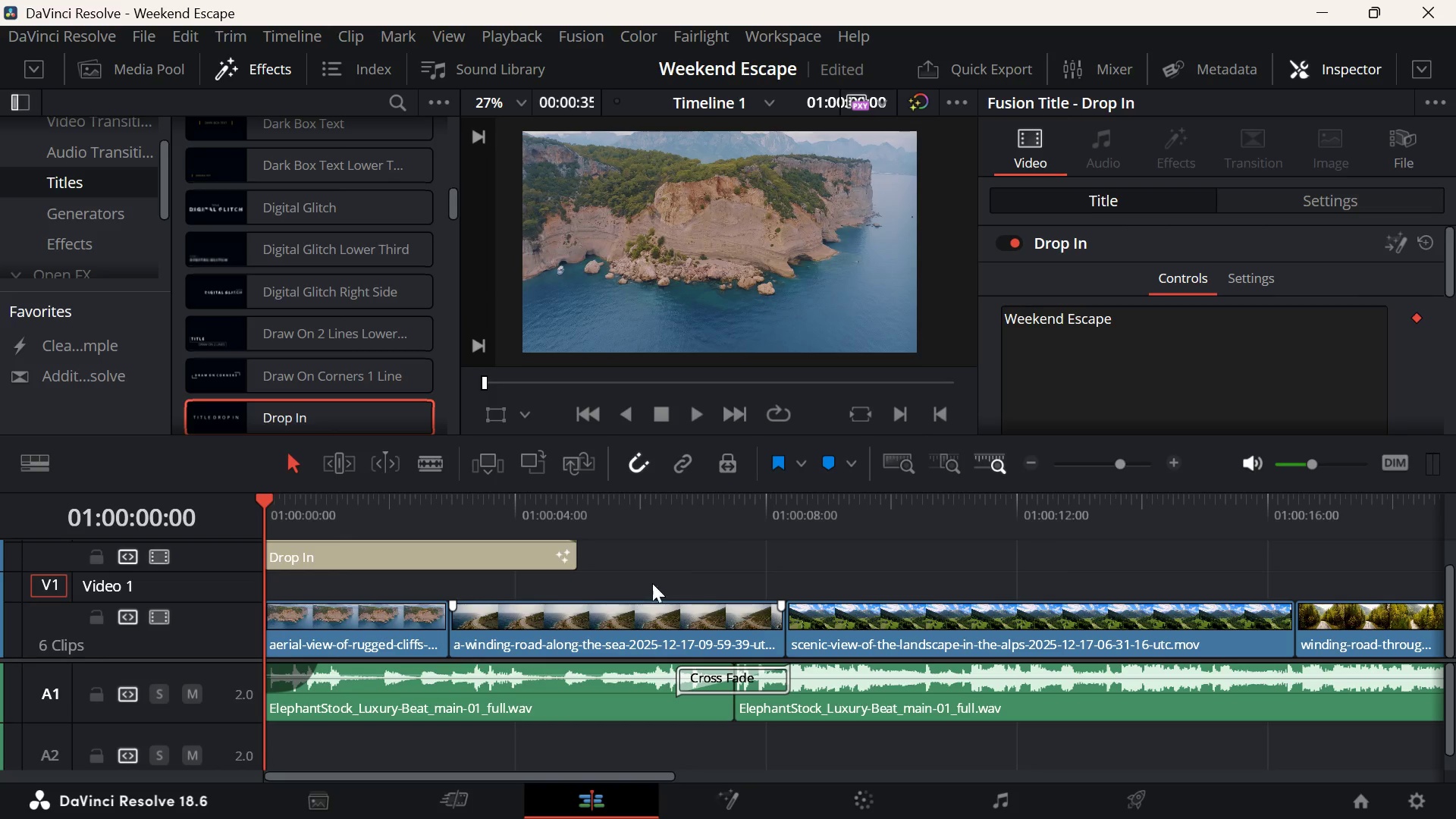 
wait(5.94)
 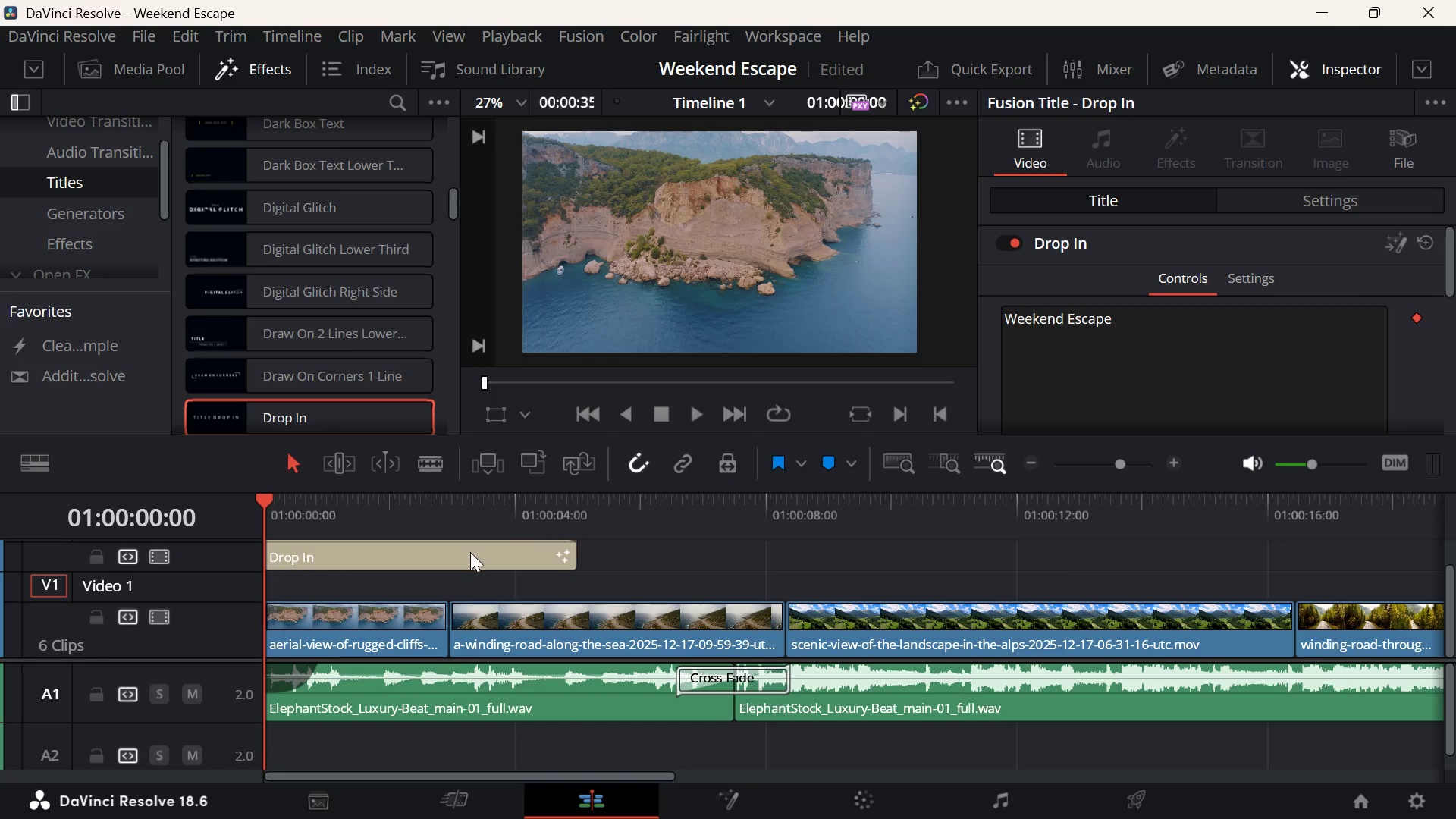 
scroll: coordinate [880, 639], scroll_direction: up, amount: 2.0
 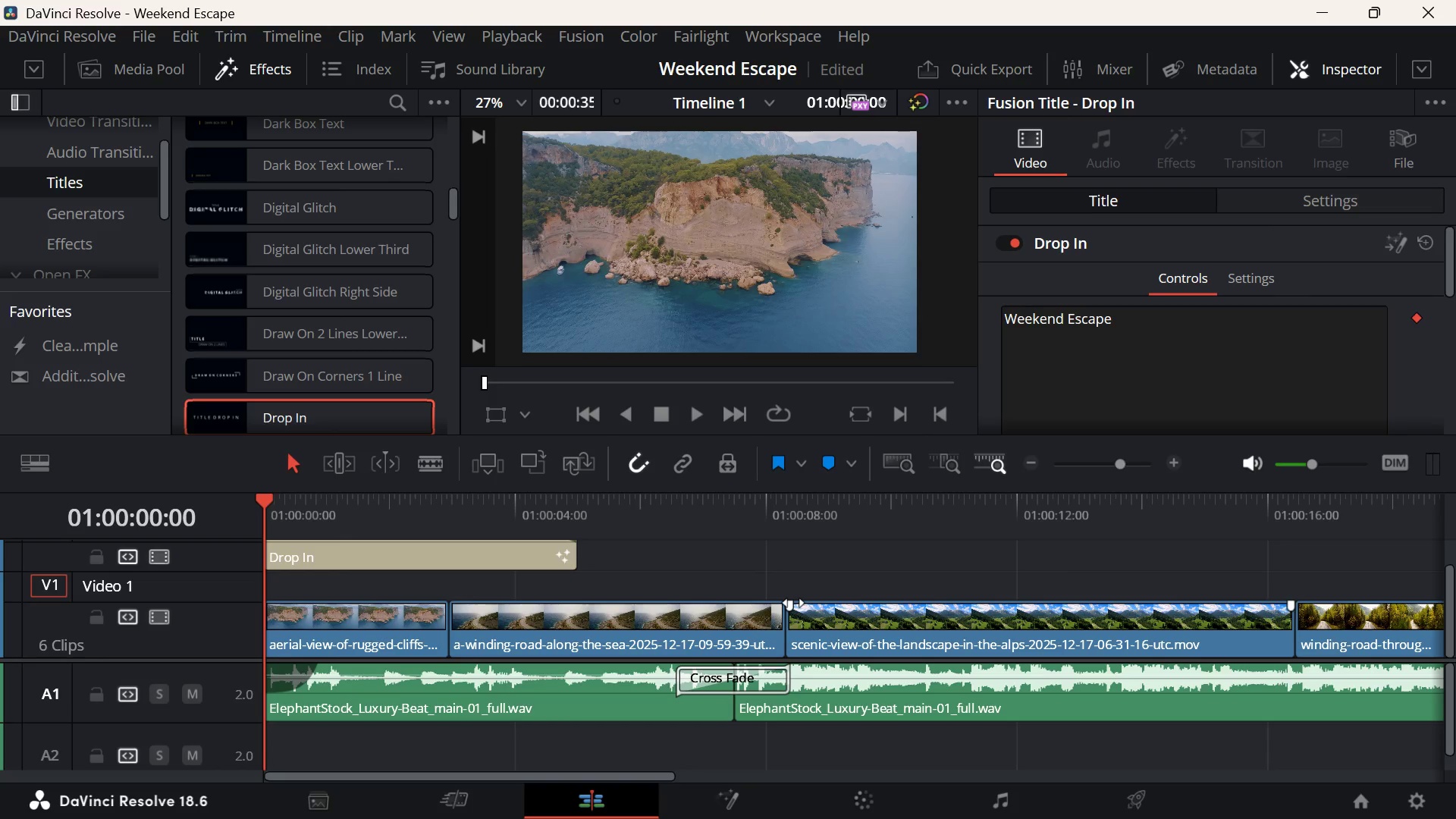 
wait(22.8)
 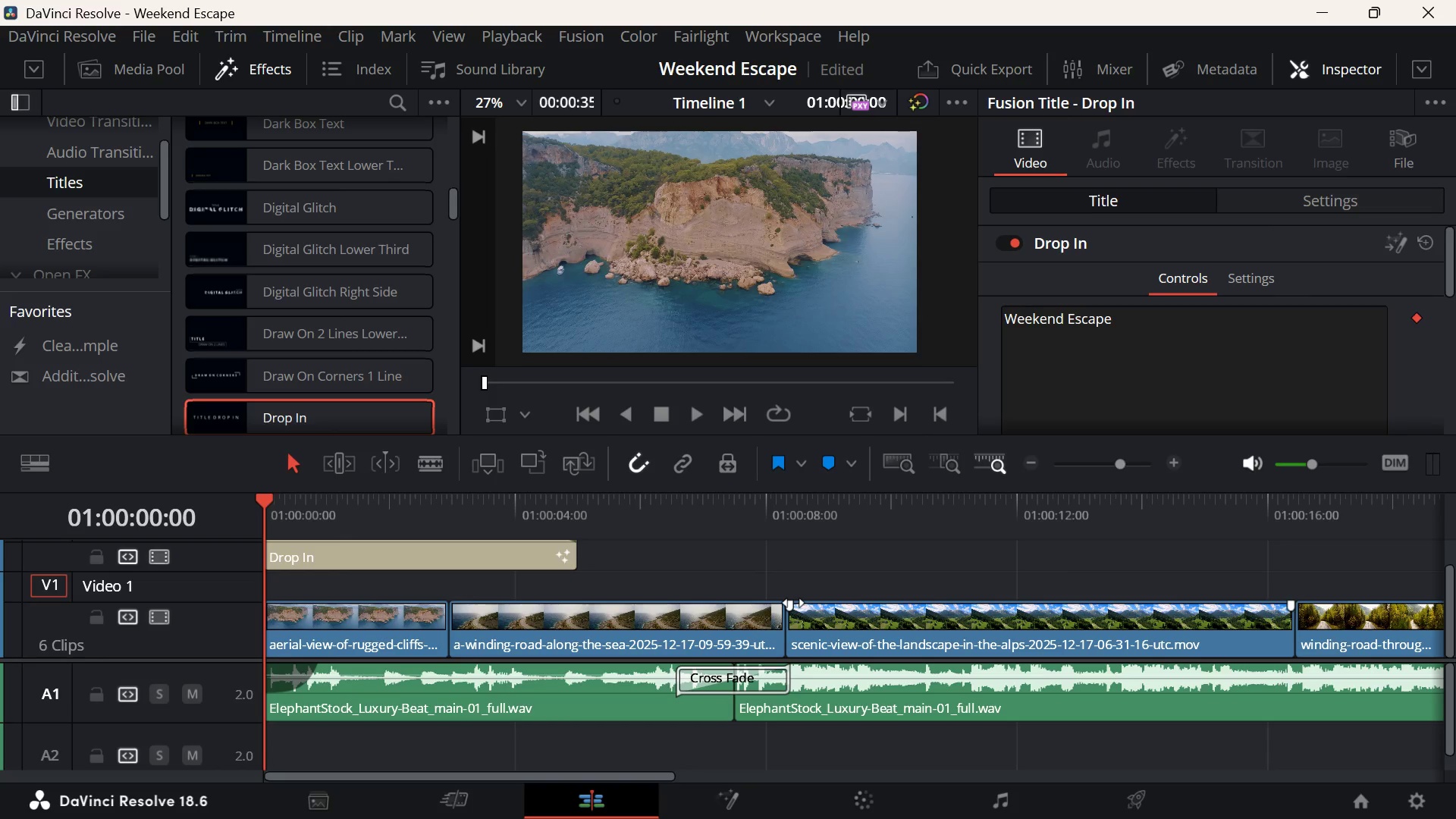 
scroll: coordinate [538, 576], scroll_direction: up, amount: 5.0
 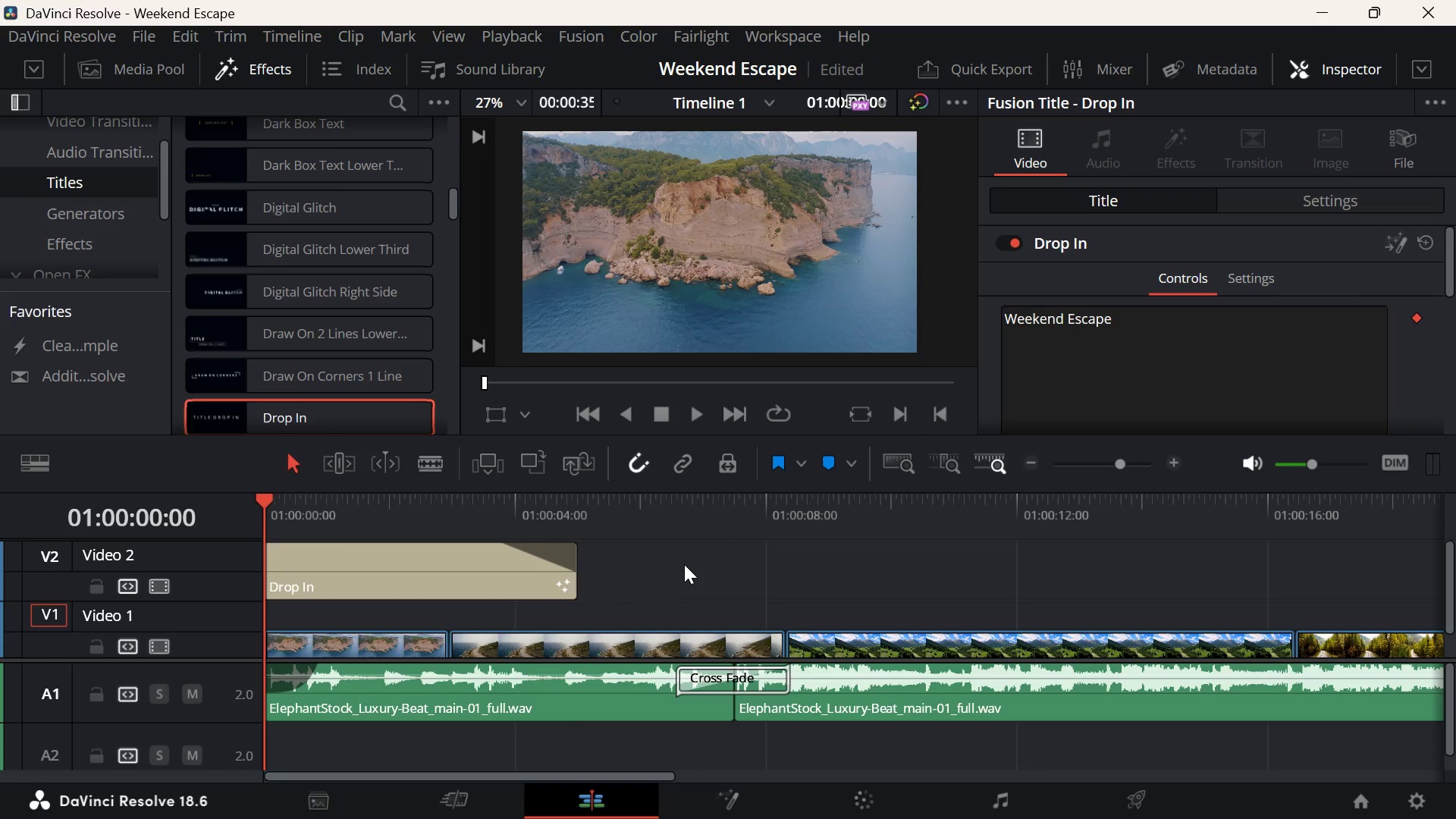 
wait(21.13)
 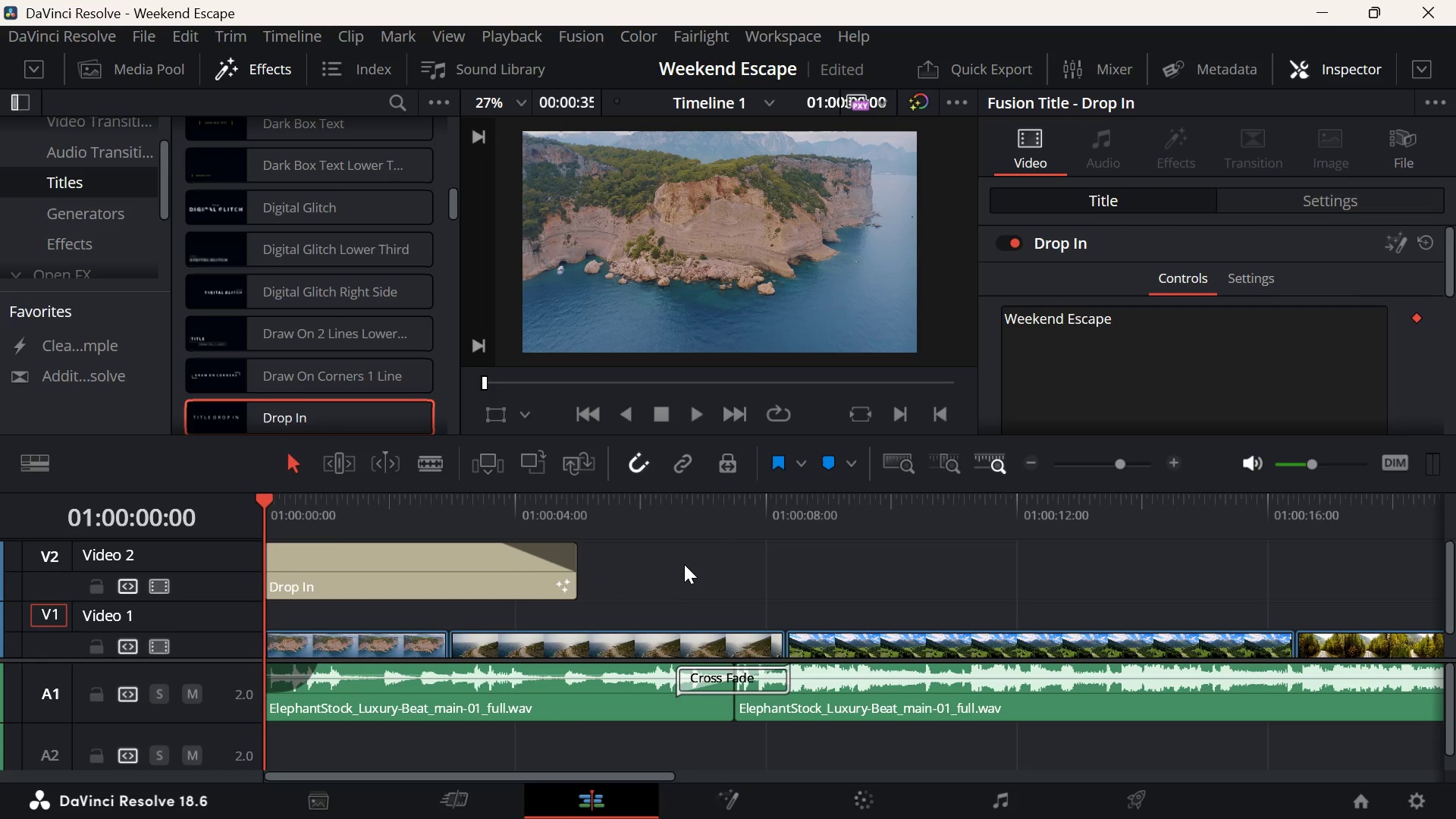 
left_click([685, 580])
 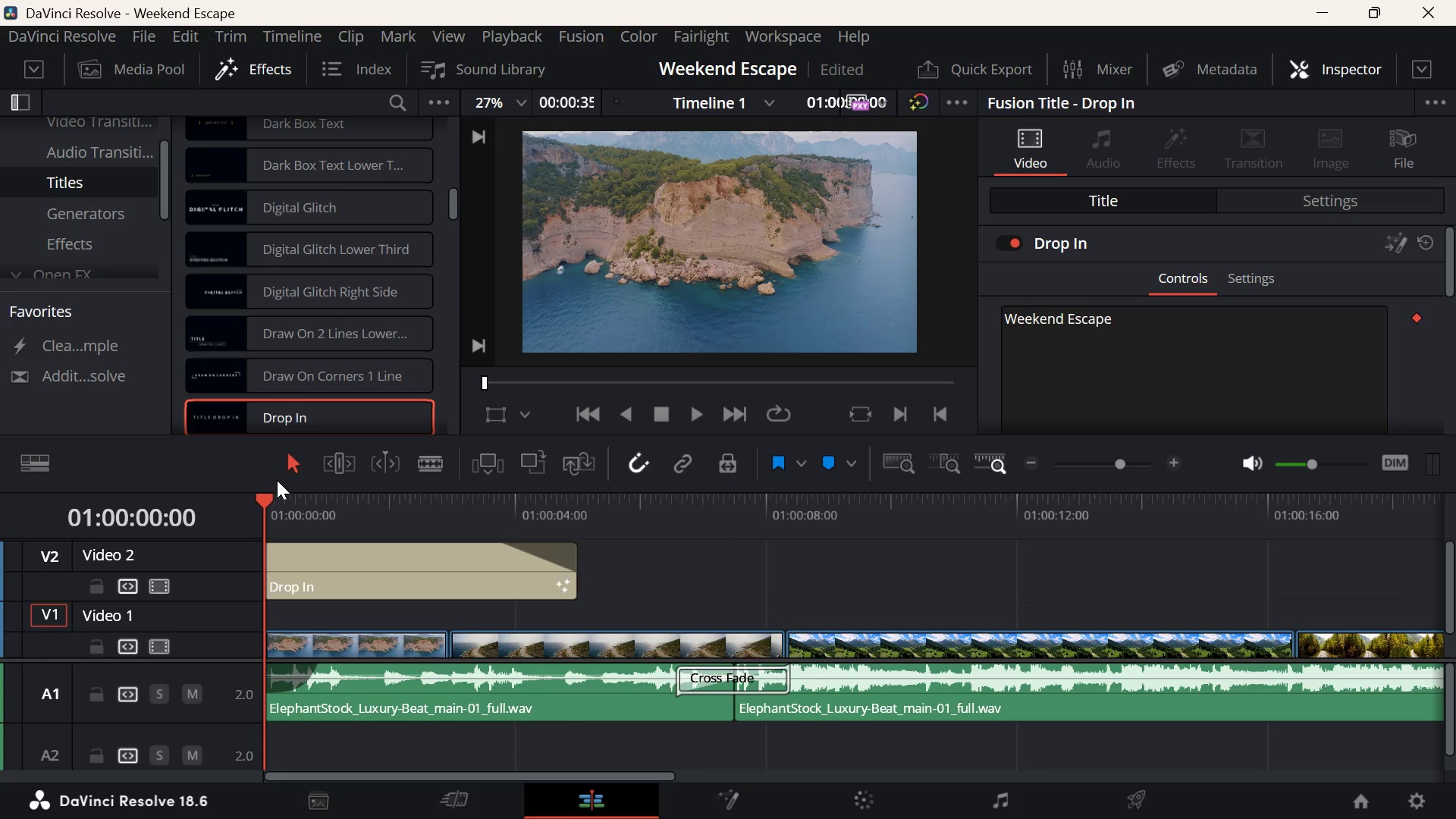 
wait(7.91)
 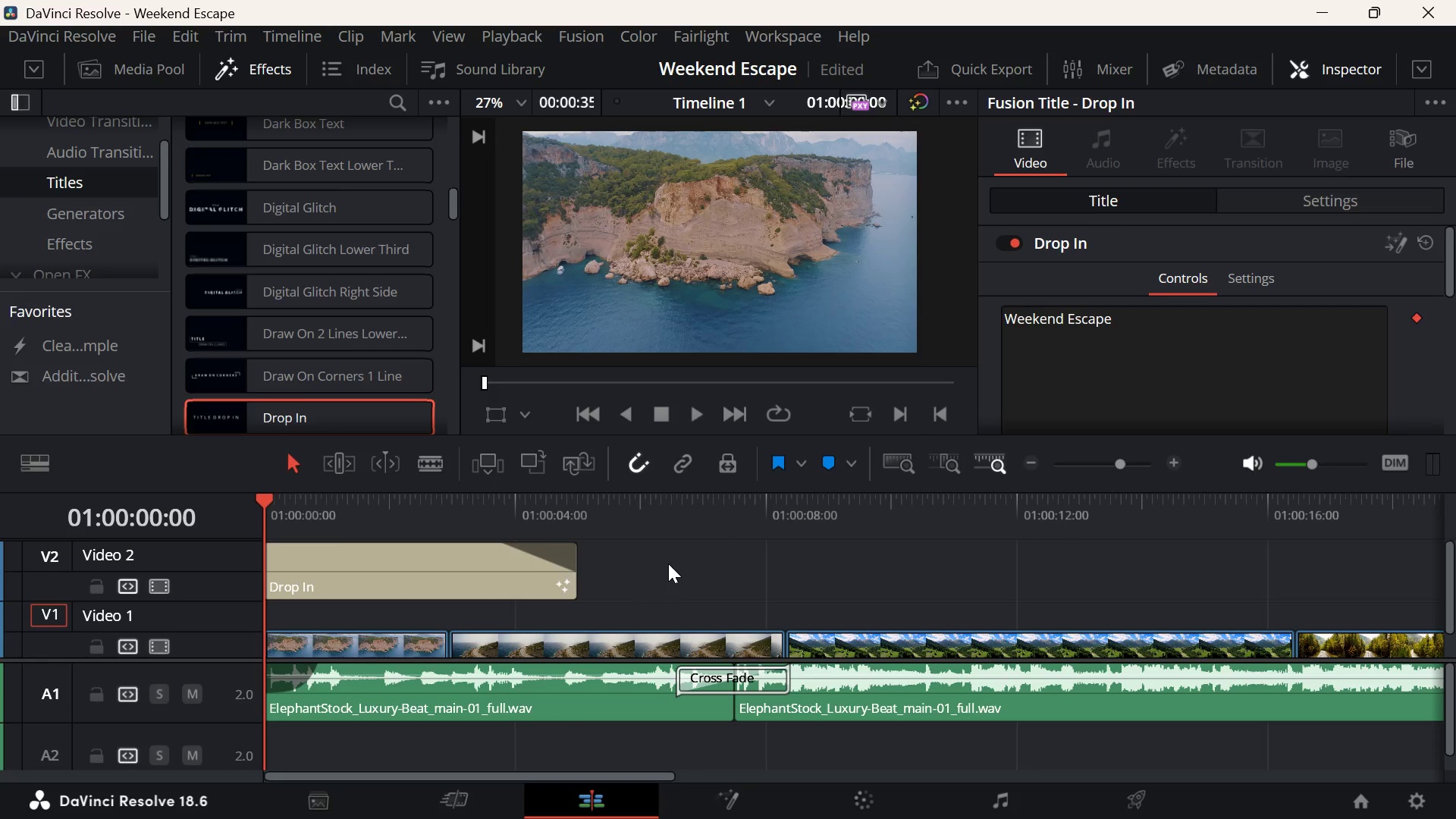 
key(Control+C)
 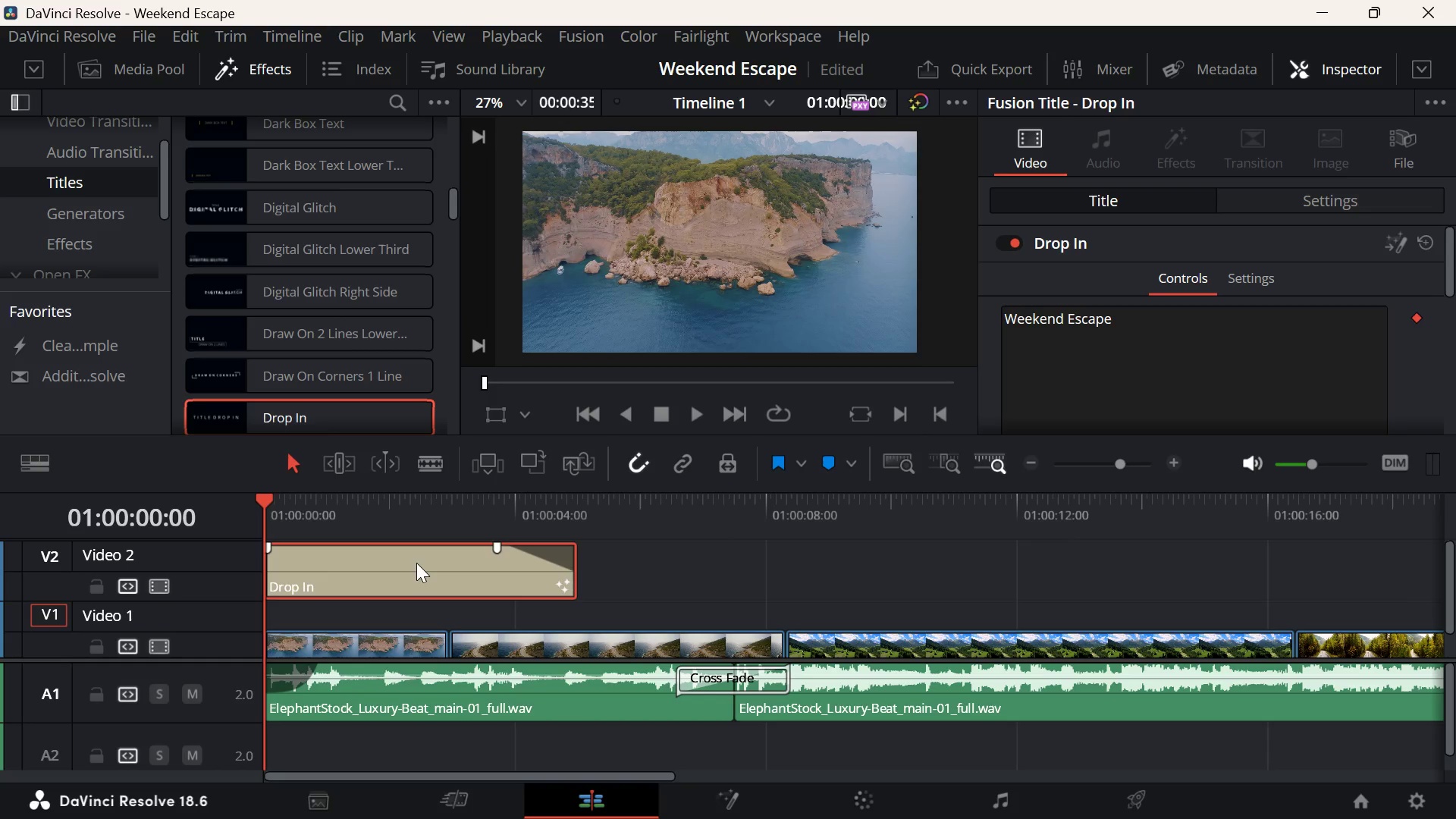 
key(Control+C)
 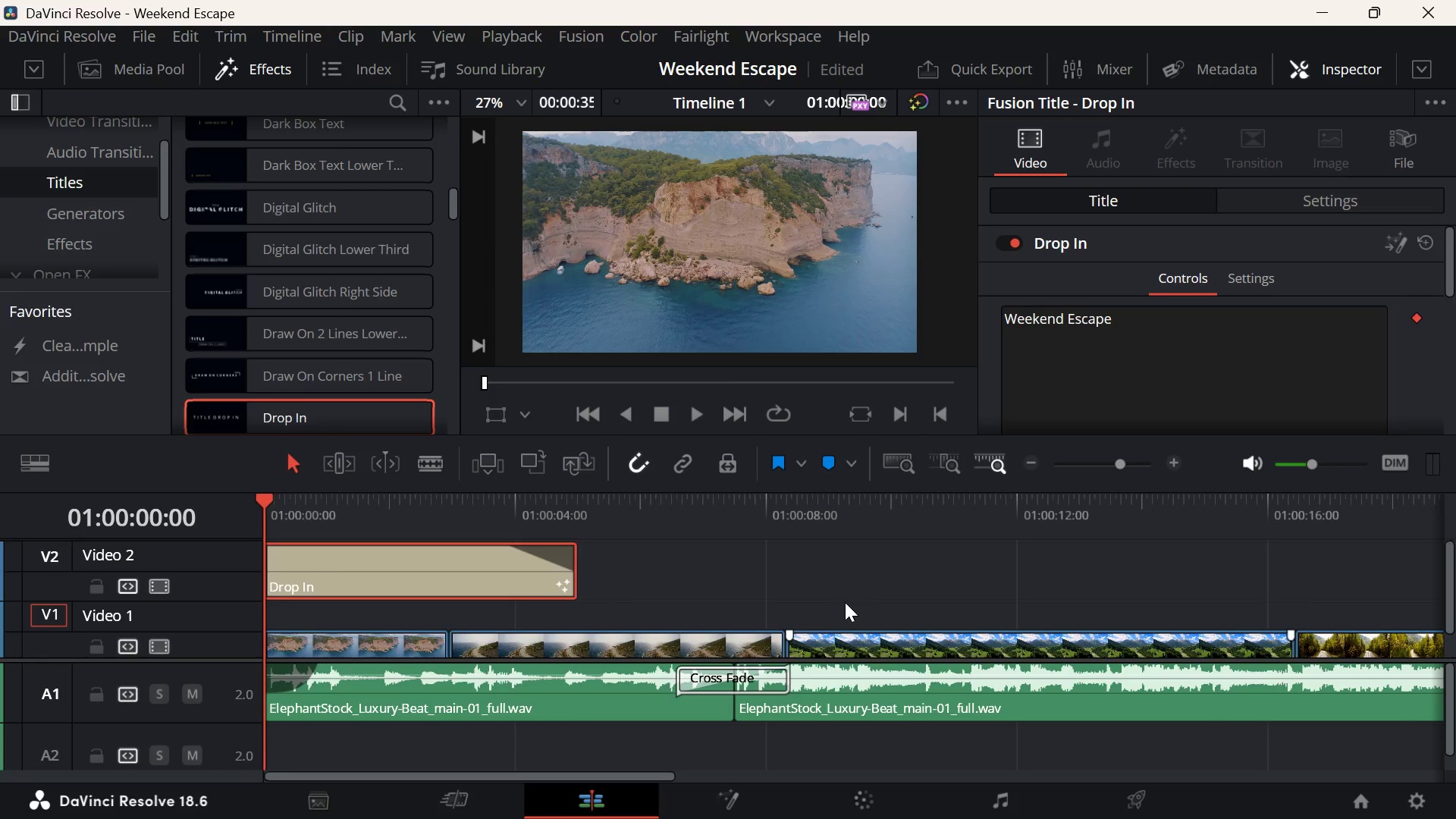 
scroll: coordinate [845, 602], scroll_direction: down, amount: 7.0
 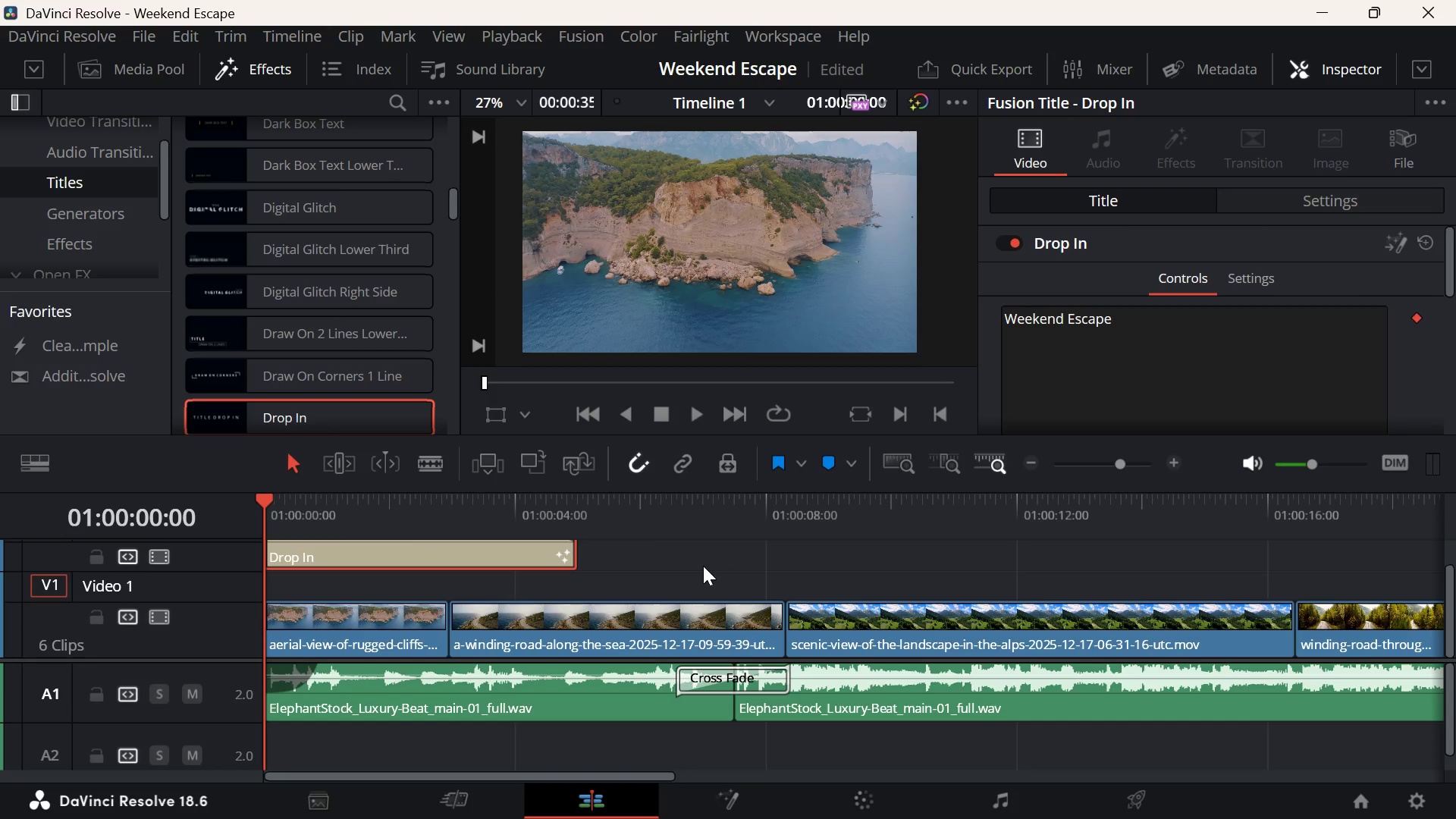 
hold_key(key=ControlLeft, duration=1.94)
scroll: coordinate [704, 565], scroll_direction: down, amount: 41.0
 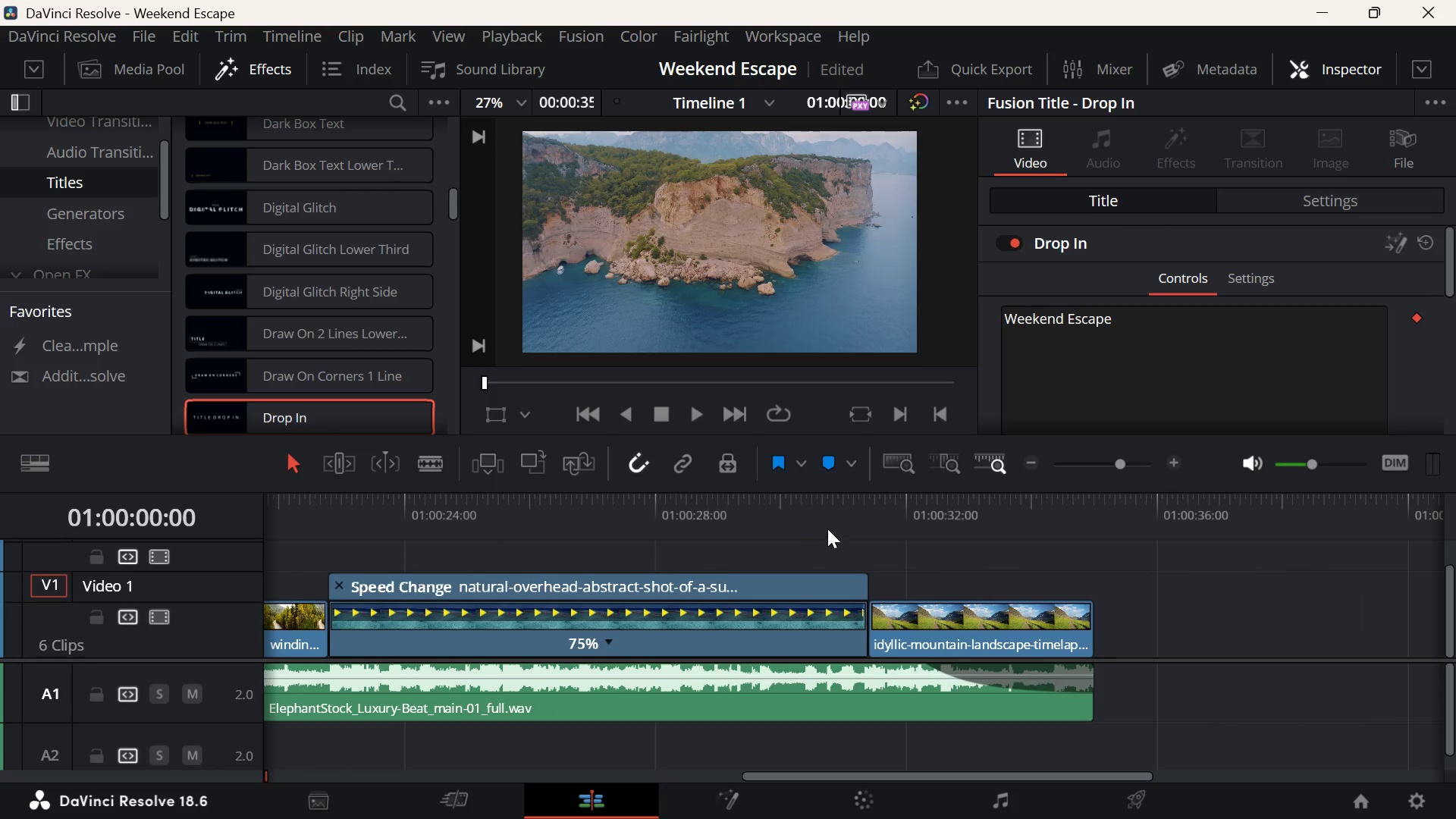 
left_click([829, 527])
 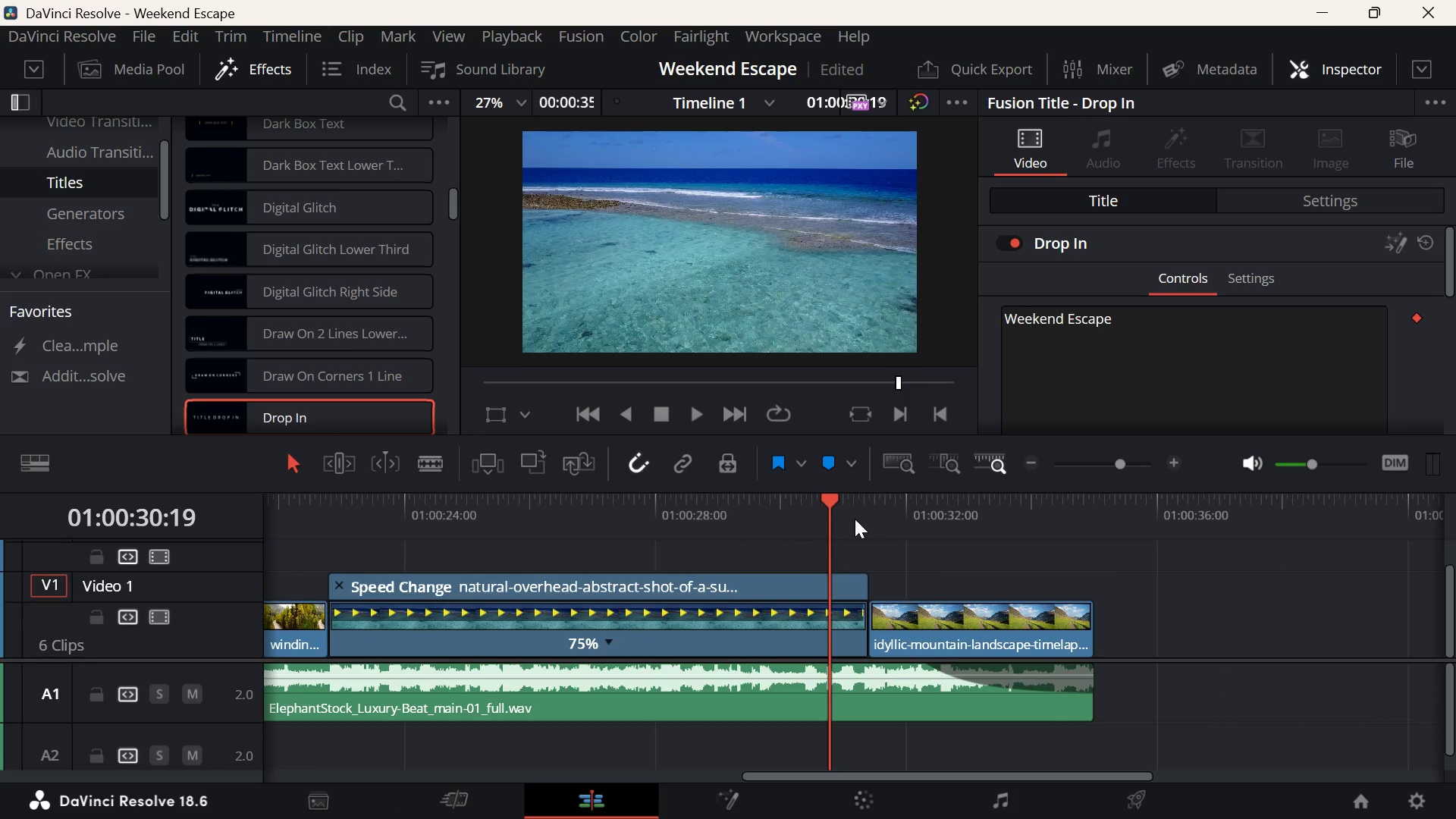 
key(ArrowDown)
 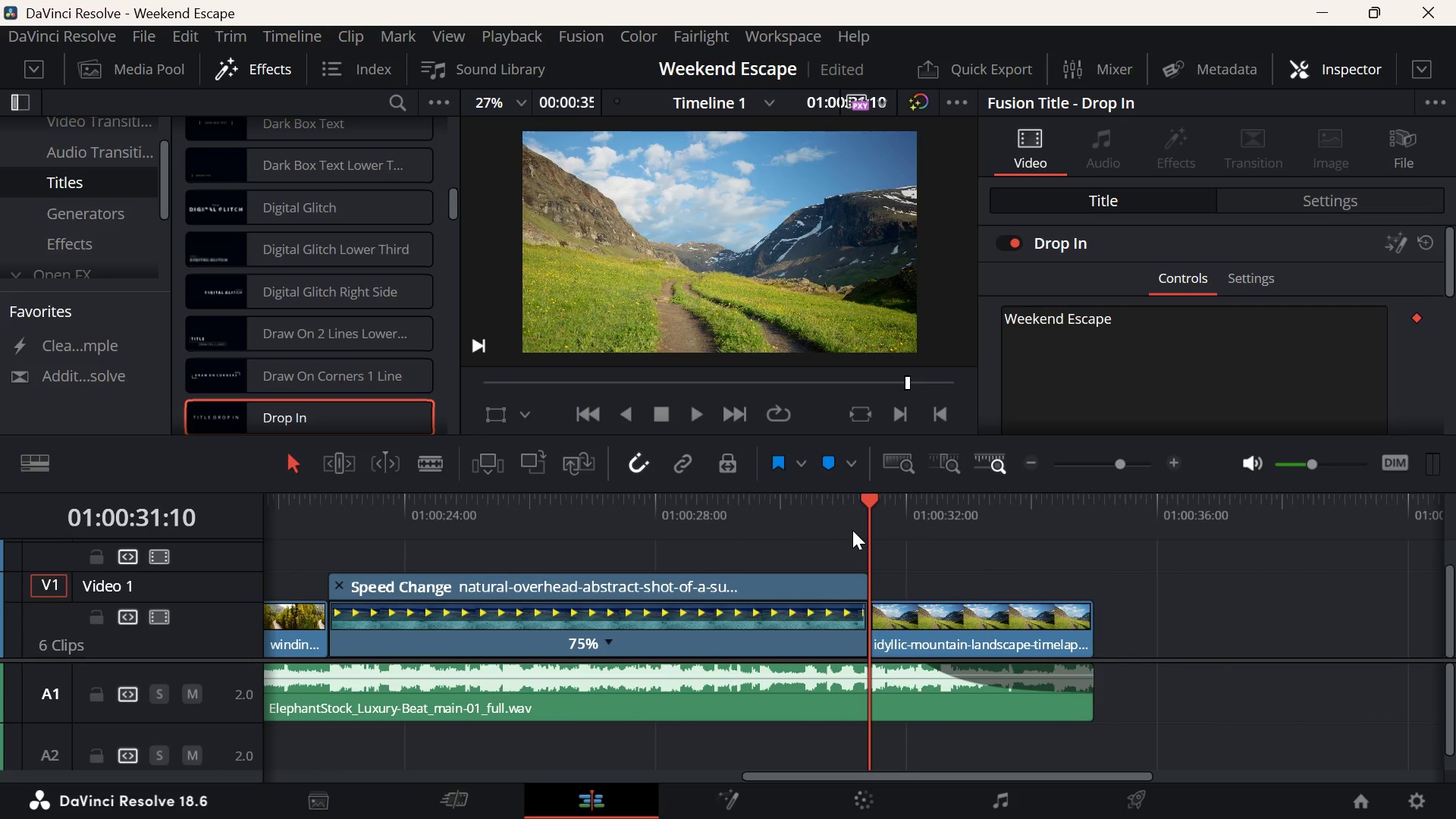 
key(Space)
 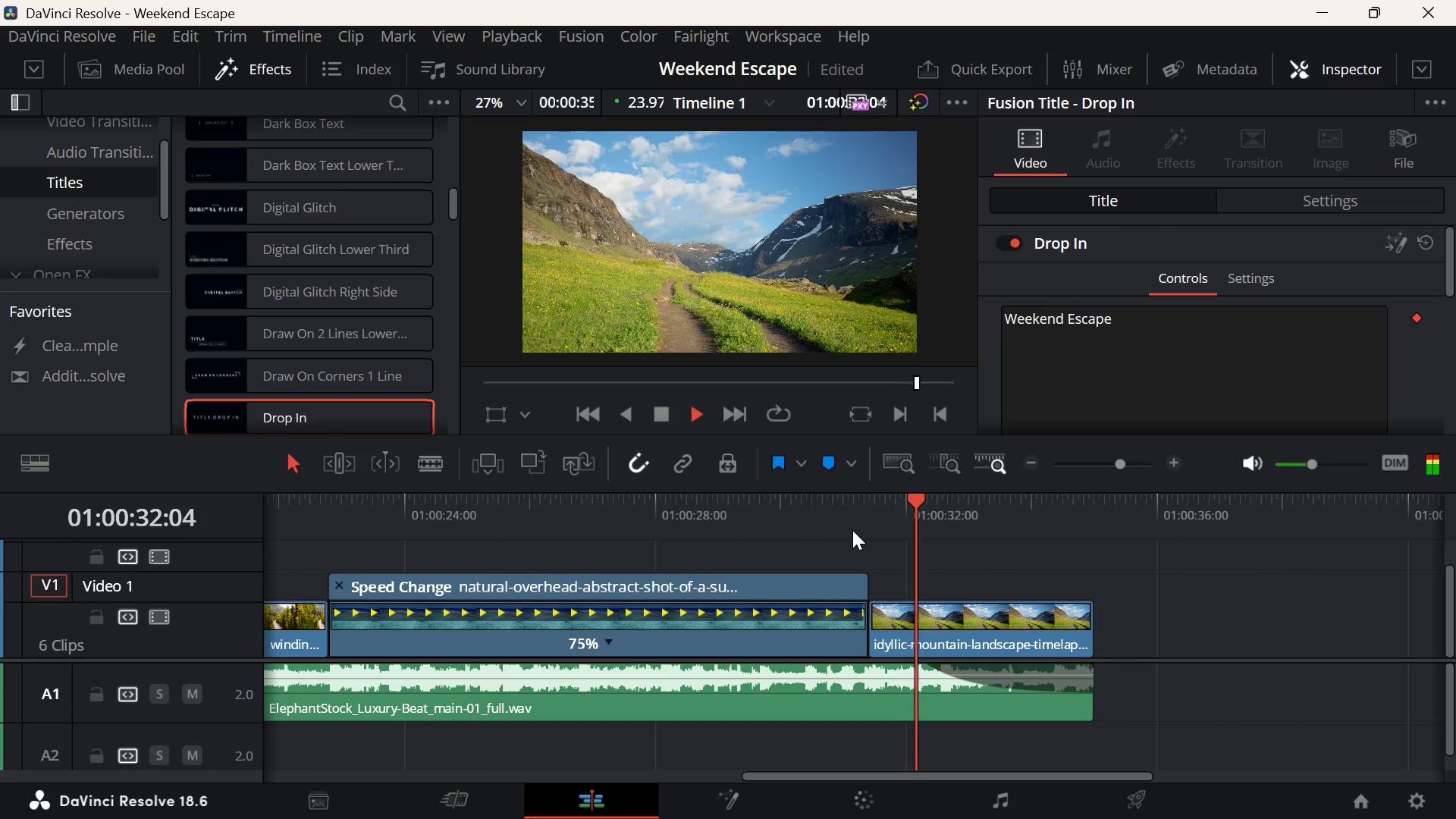 
key(ArrowUp)
 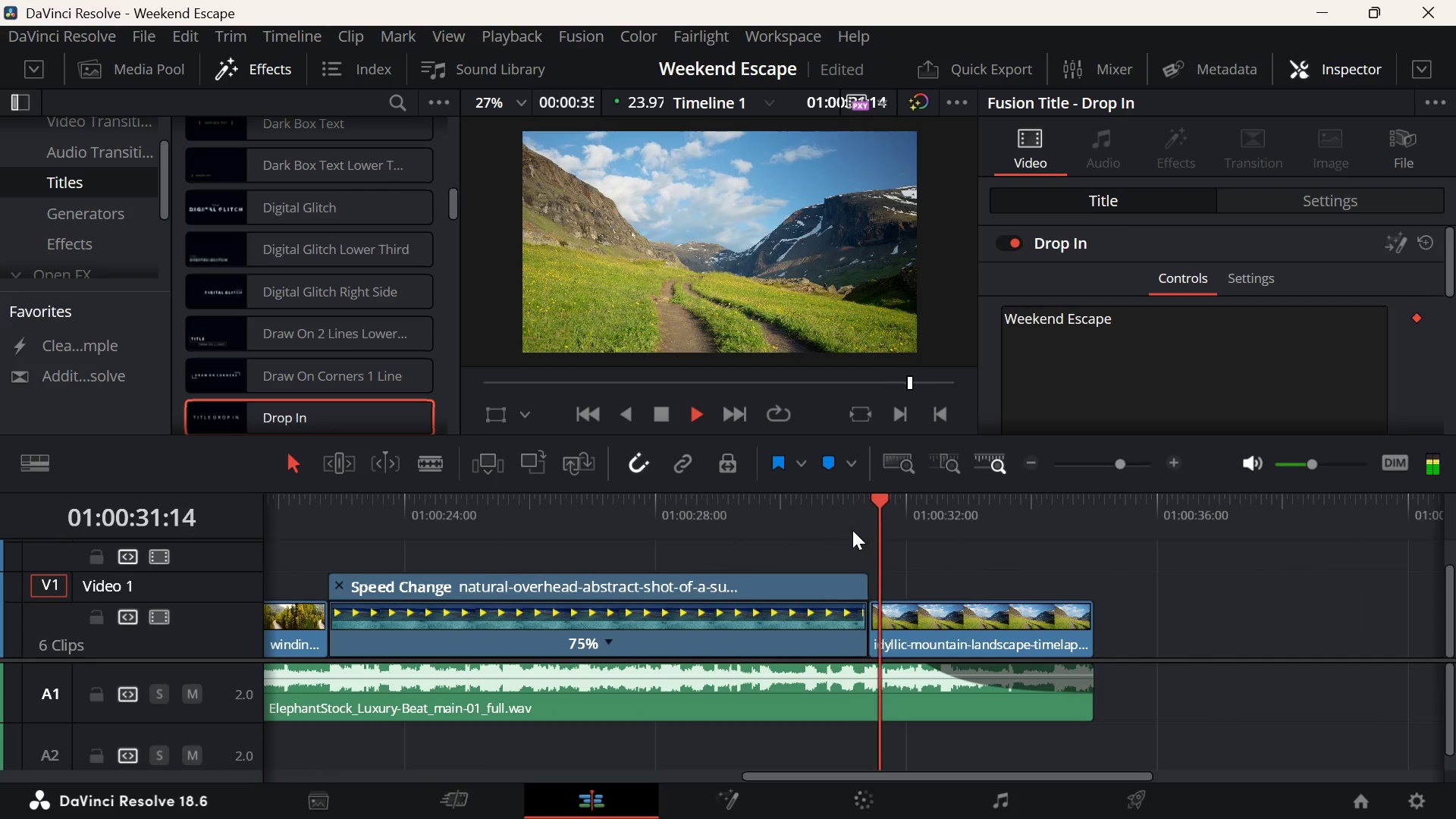 
key(Space)
 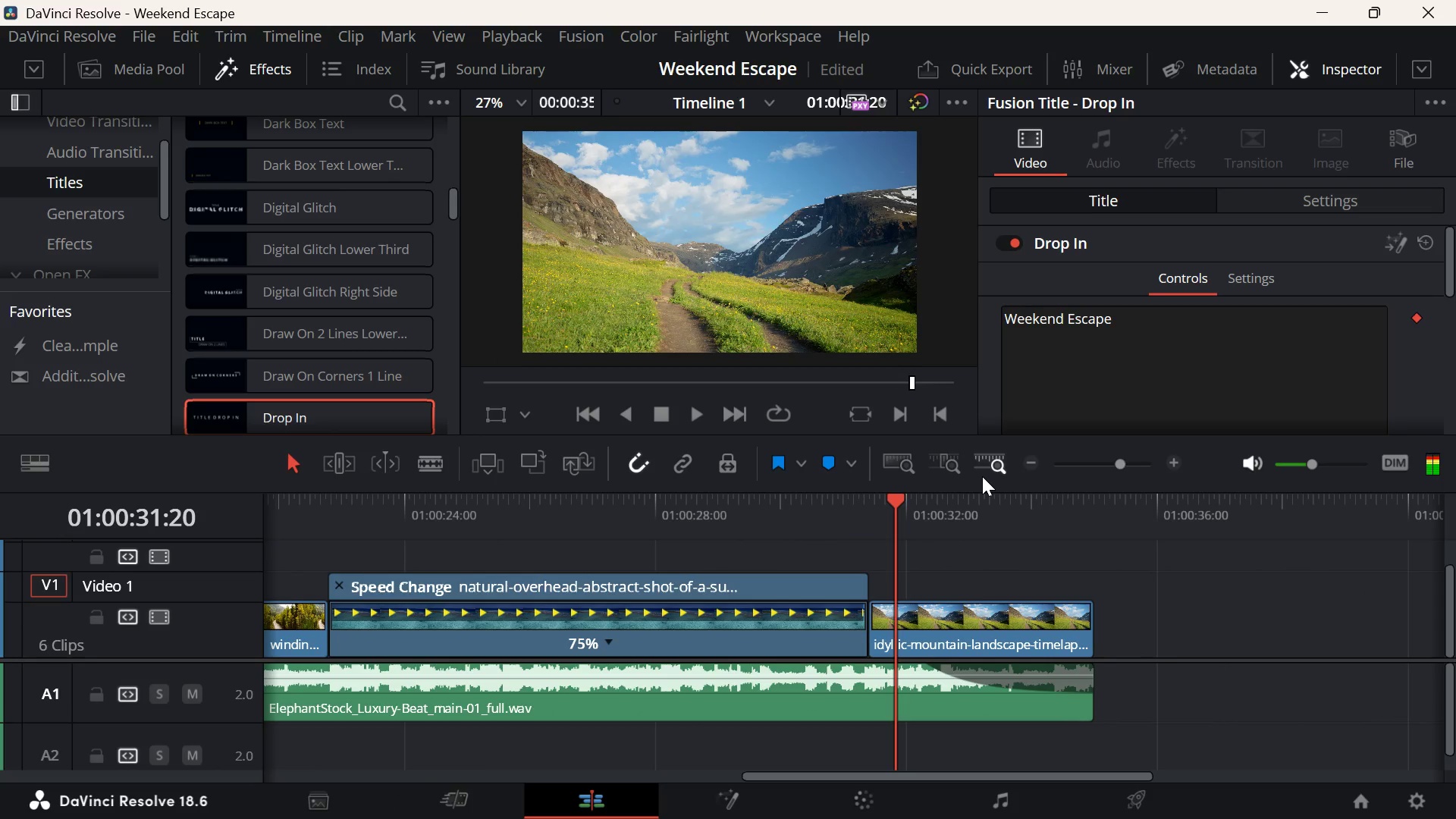 
key(ArrowUp)
 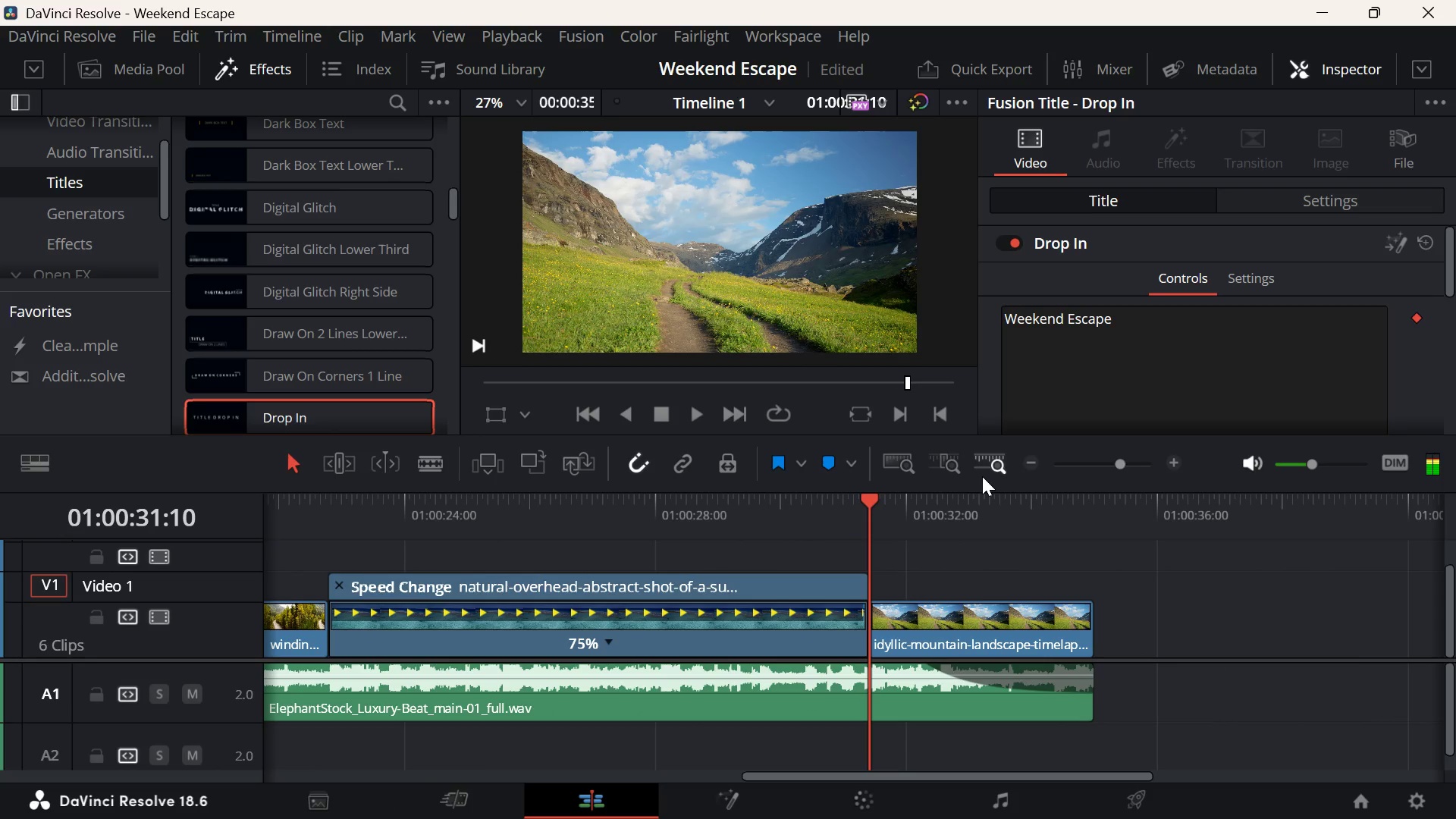 
key(Control+V)
 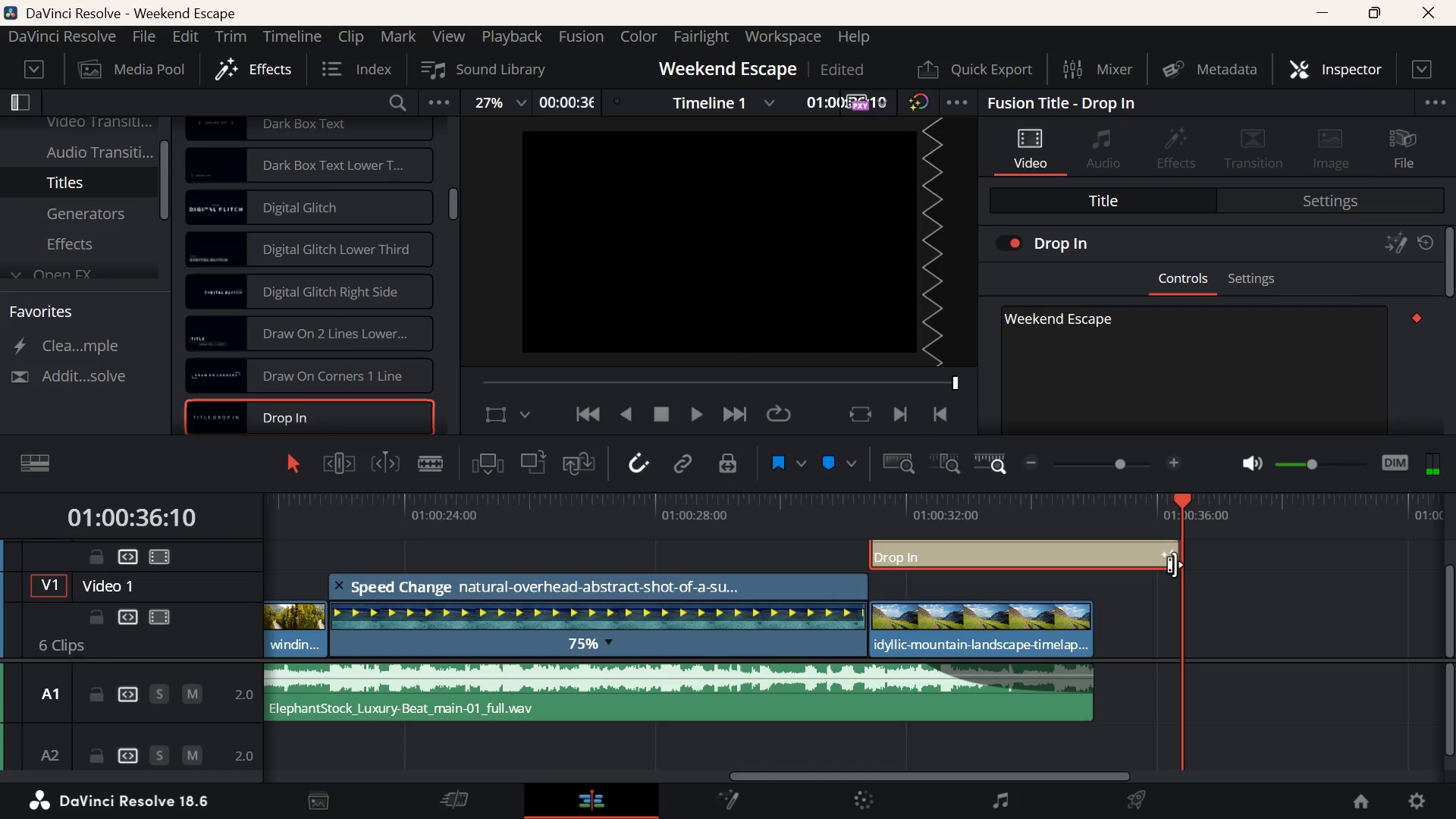 
left_click_drag(start_coordinate=[1177, 560], to_coordinate=[1096, 566])
 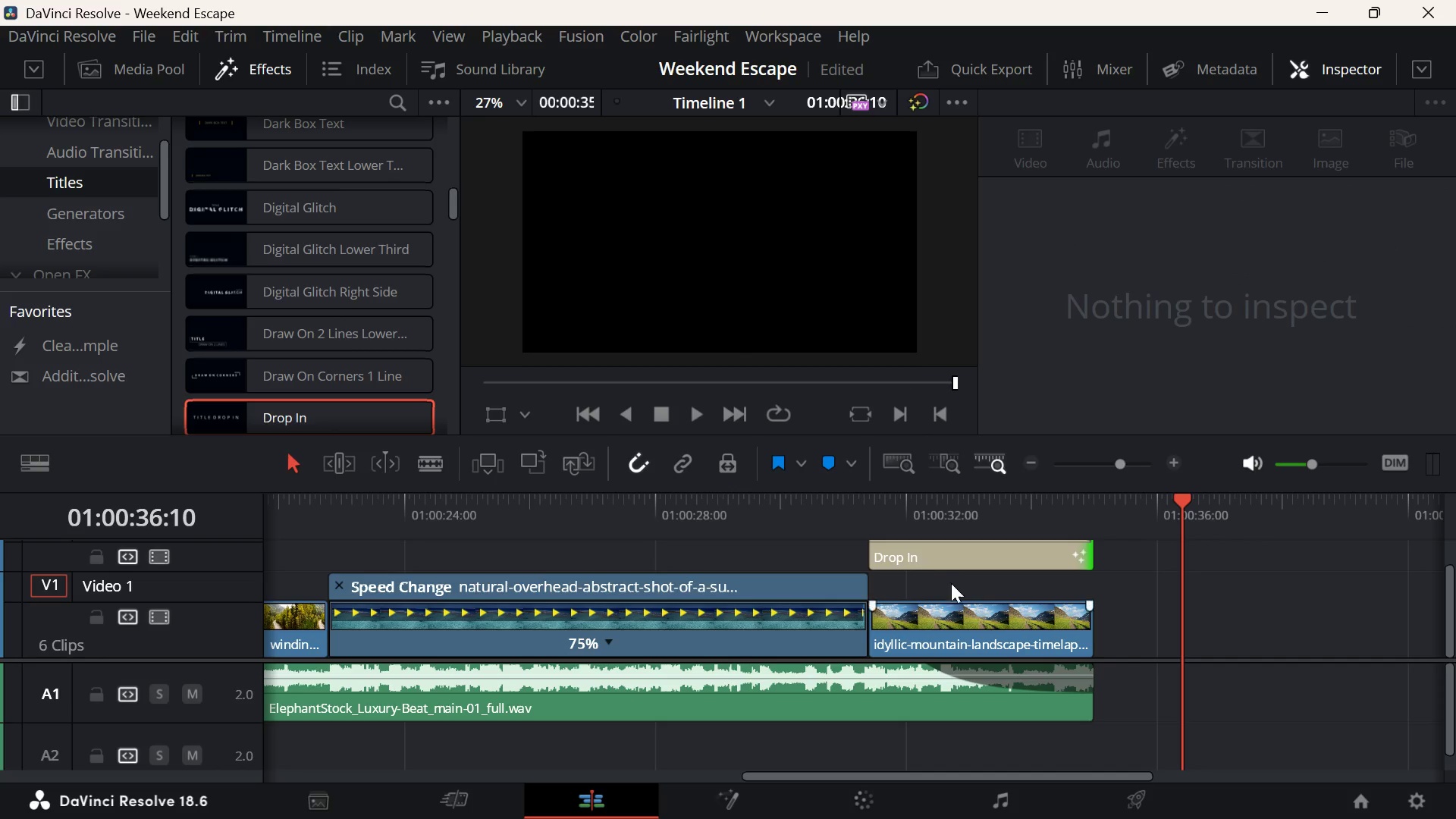 
hold_key(key=ControlLeft, duration=1.08)
scroll: coordinate [956, 588], scroll_direction: up, amount: 1.0
 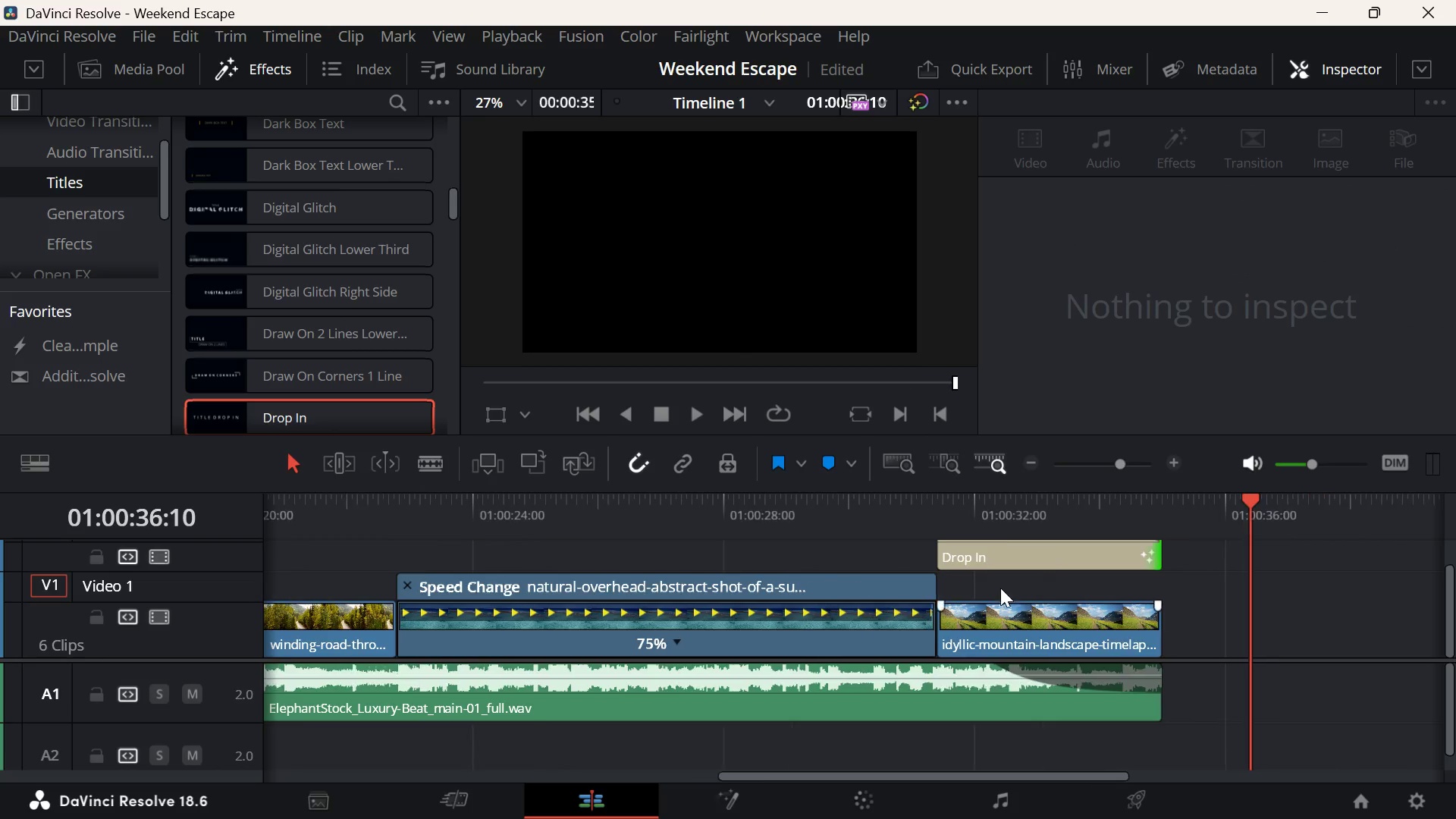 
scroll: coordinate [1000, 588], scroll_direction: down, amount: 3.0
 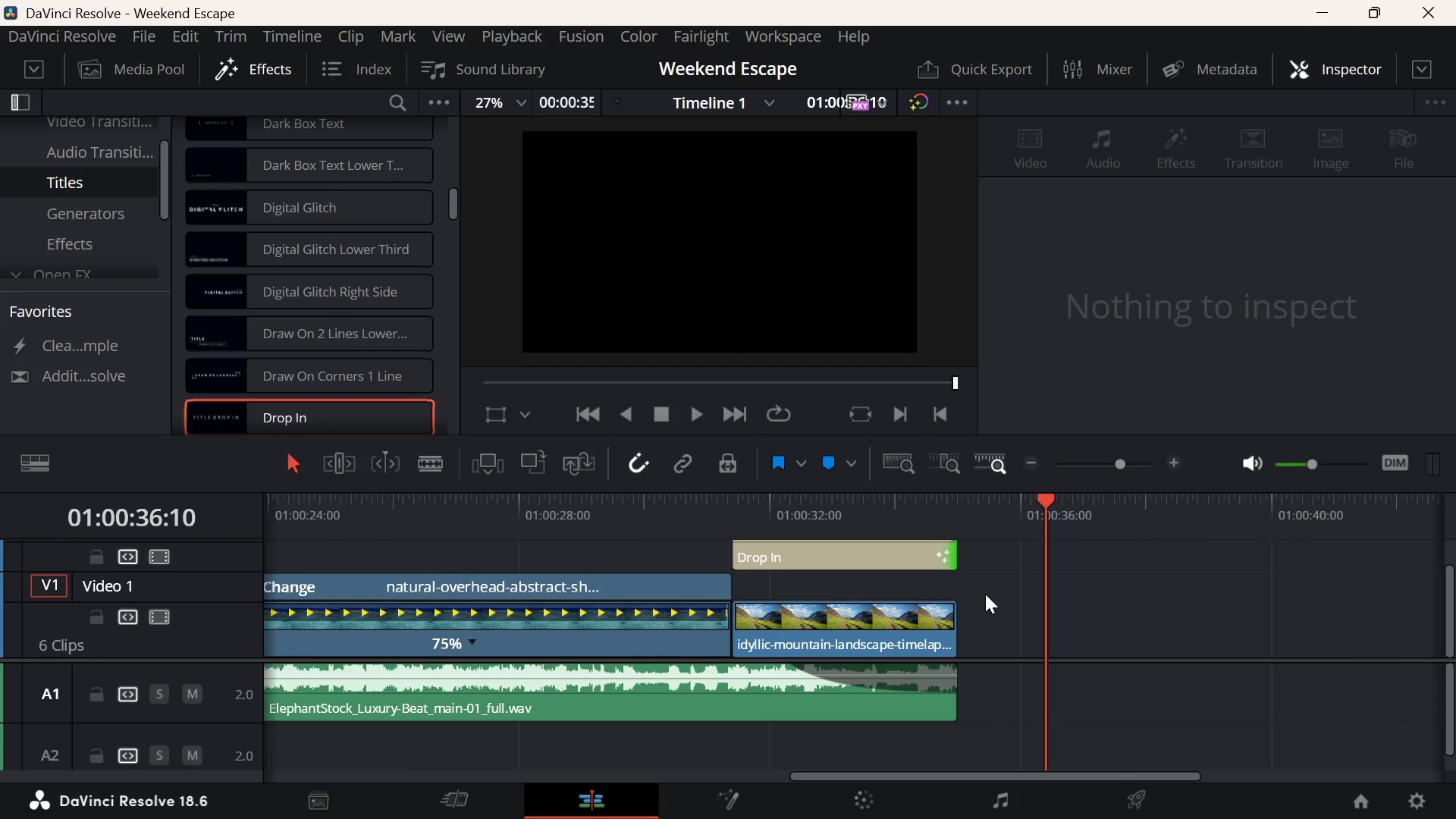 
hold_key(key=ControlLeft, duration=0.83)
scroll: coordinate [996, 597], scroll_direction: down, amount: 4.0
 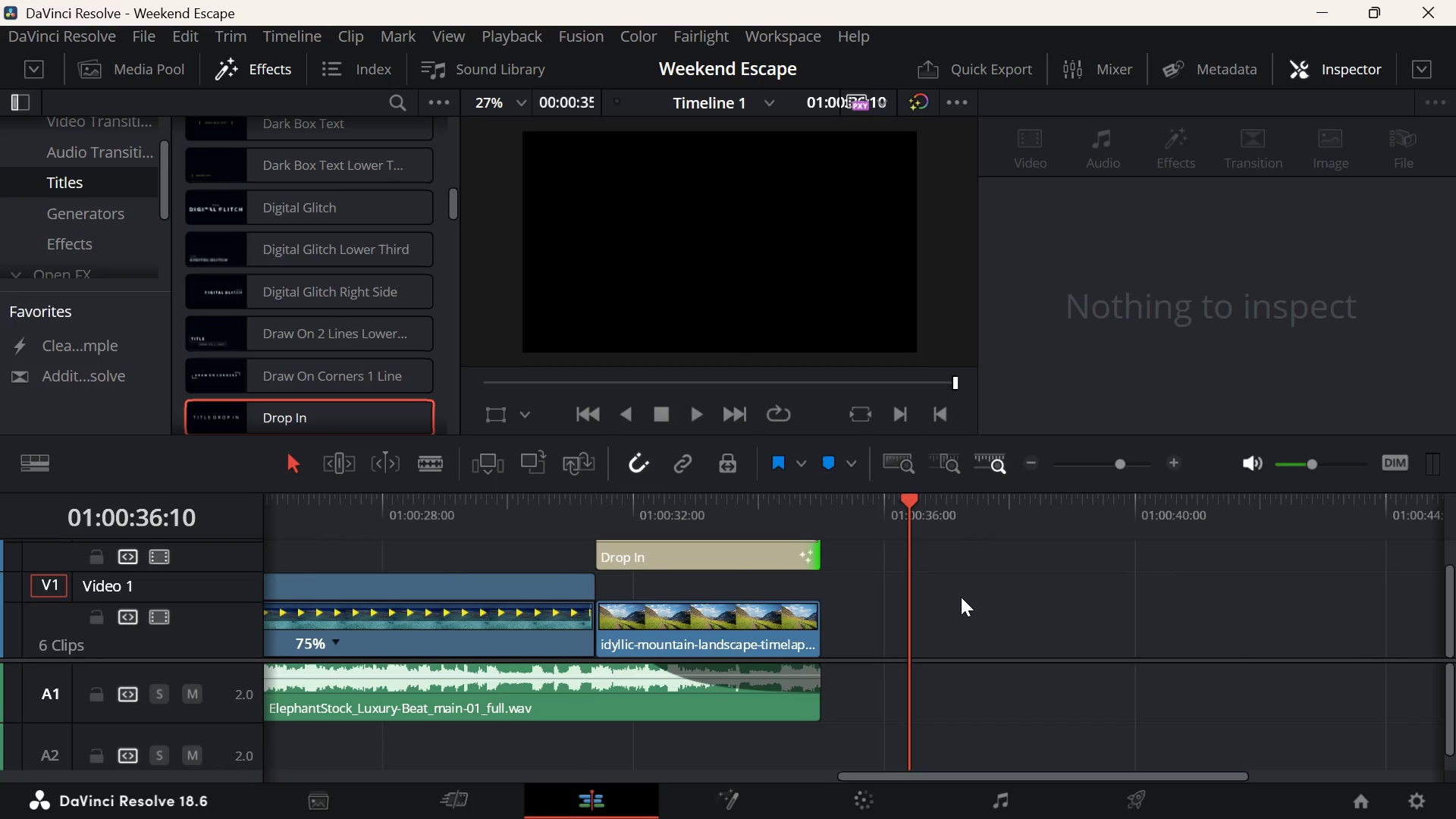 
scroll: coordinate [961, 597], scroll_direction: up, amount: 2.0
 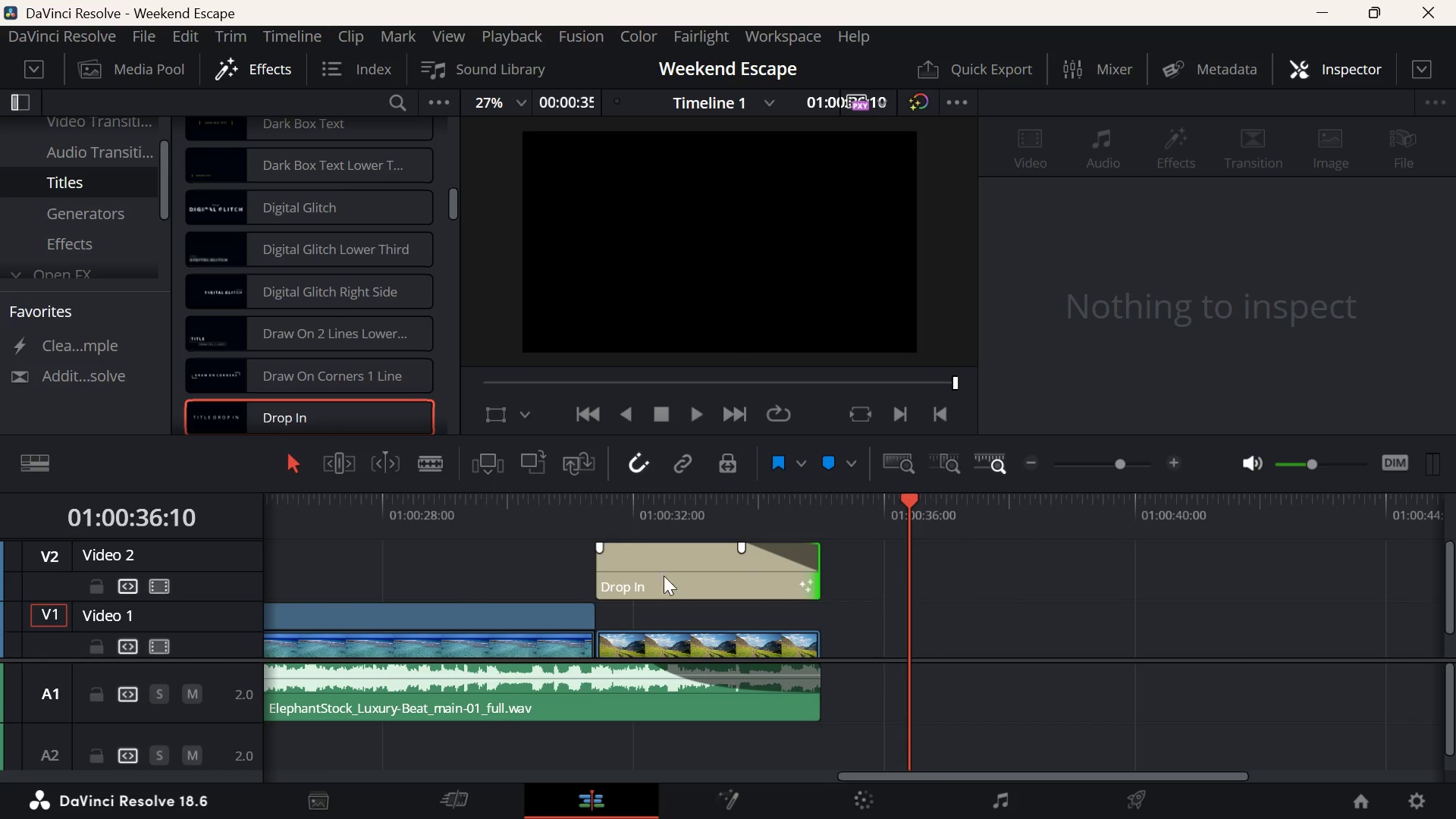 
left_click([669, 569])
 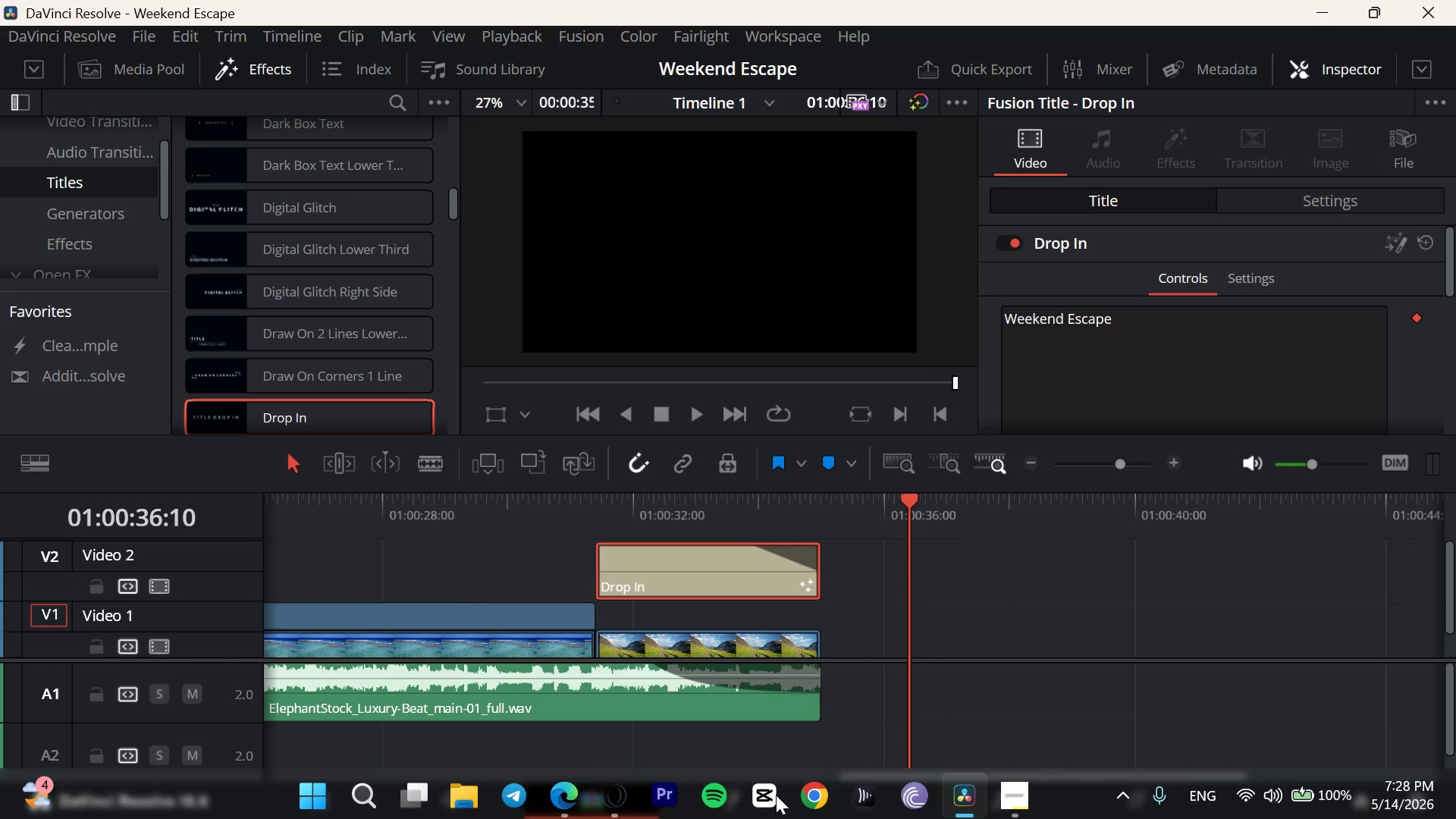 
left_click([1006, 783])